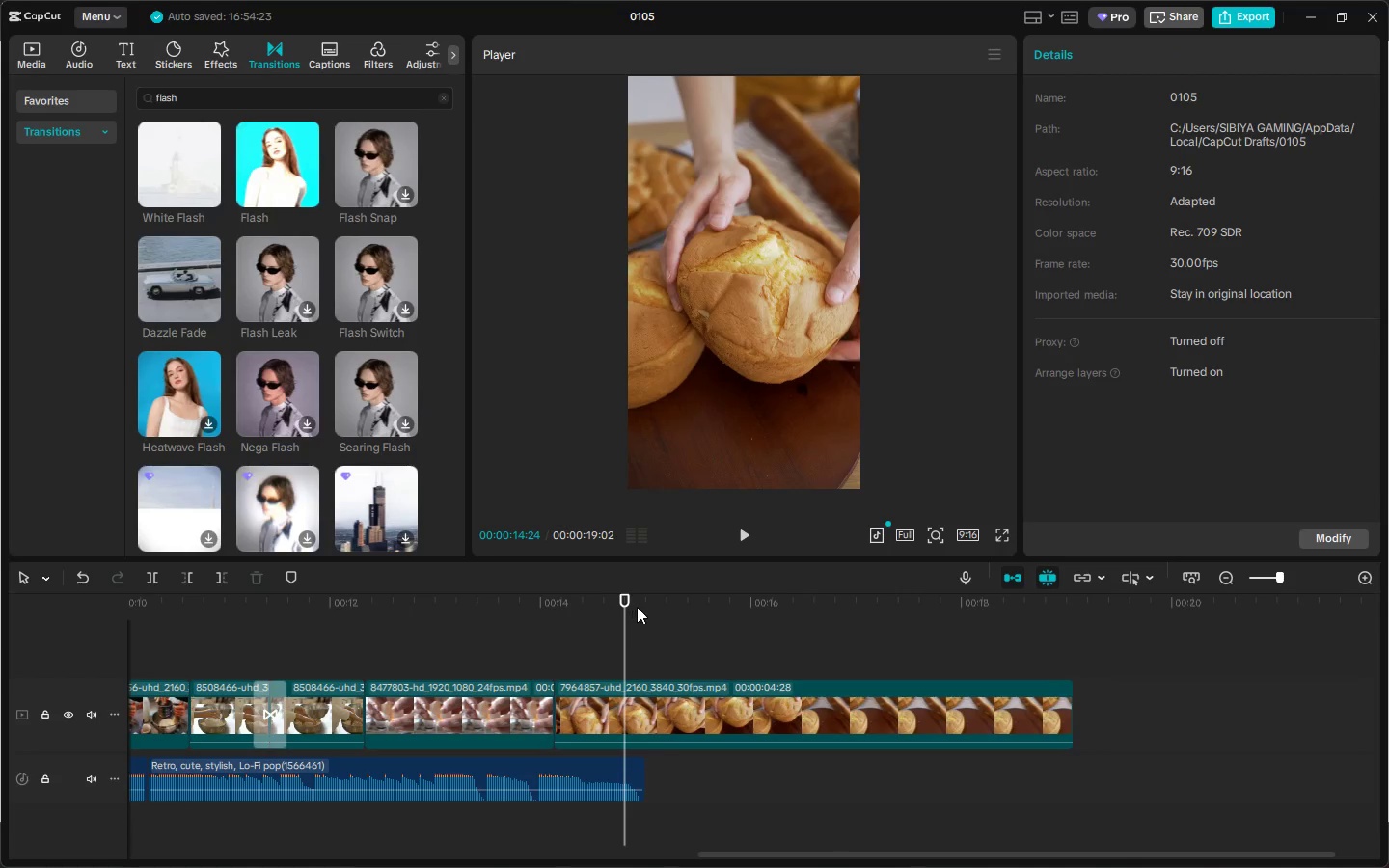 
left_click_drag(start_coordinate=[637, 607], to_coordinate=[641, 607])
 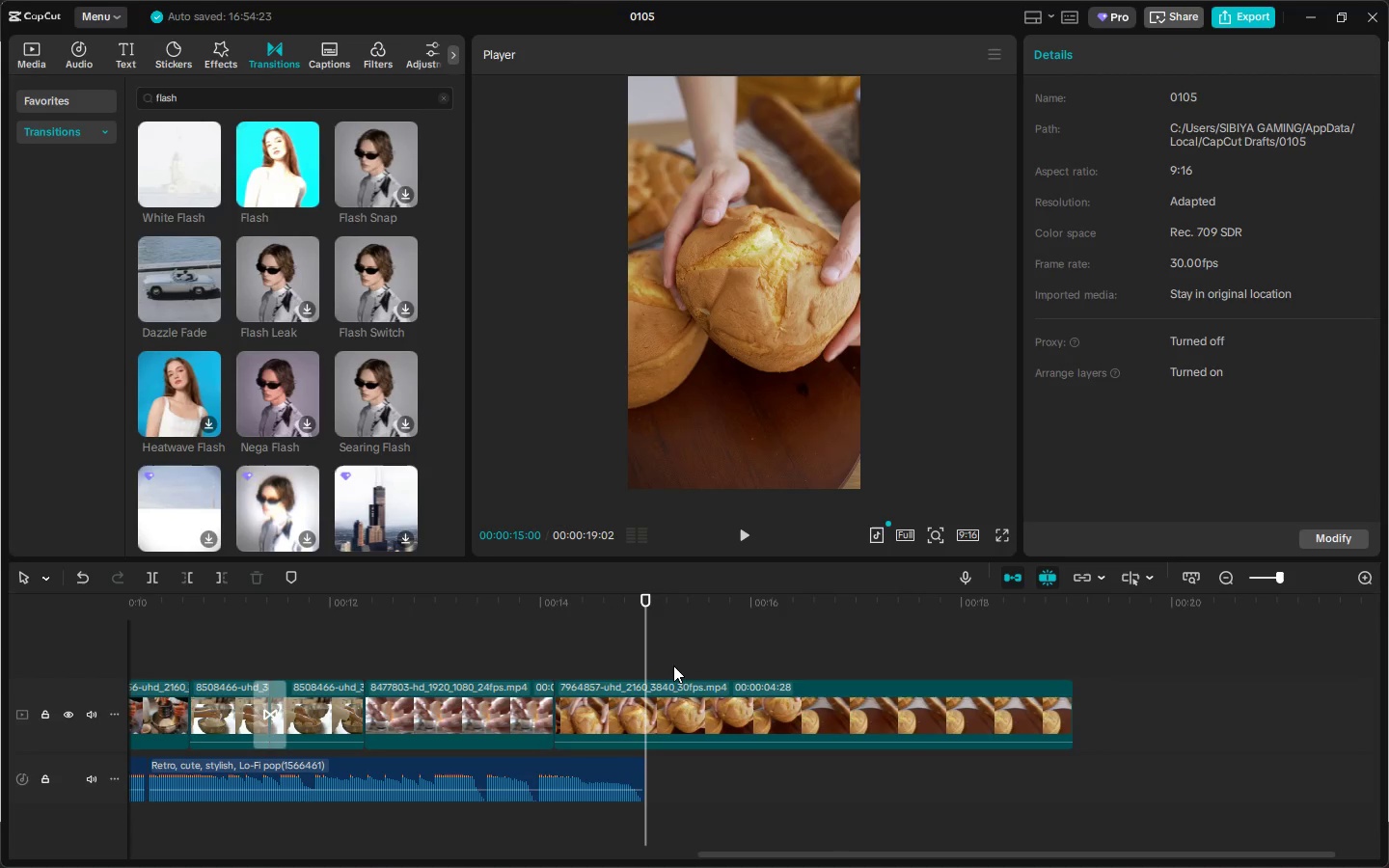 
key(Control+ControlLeft)
 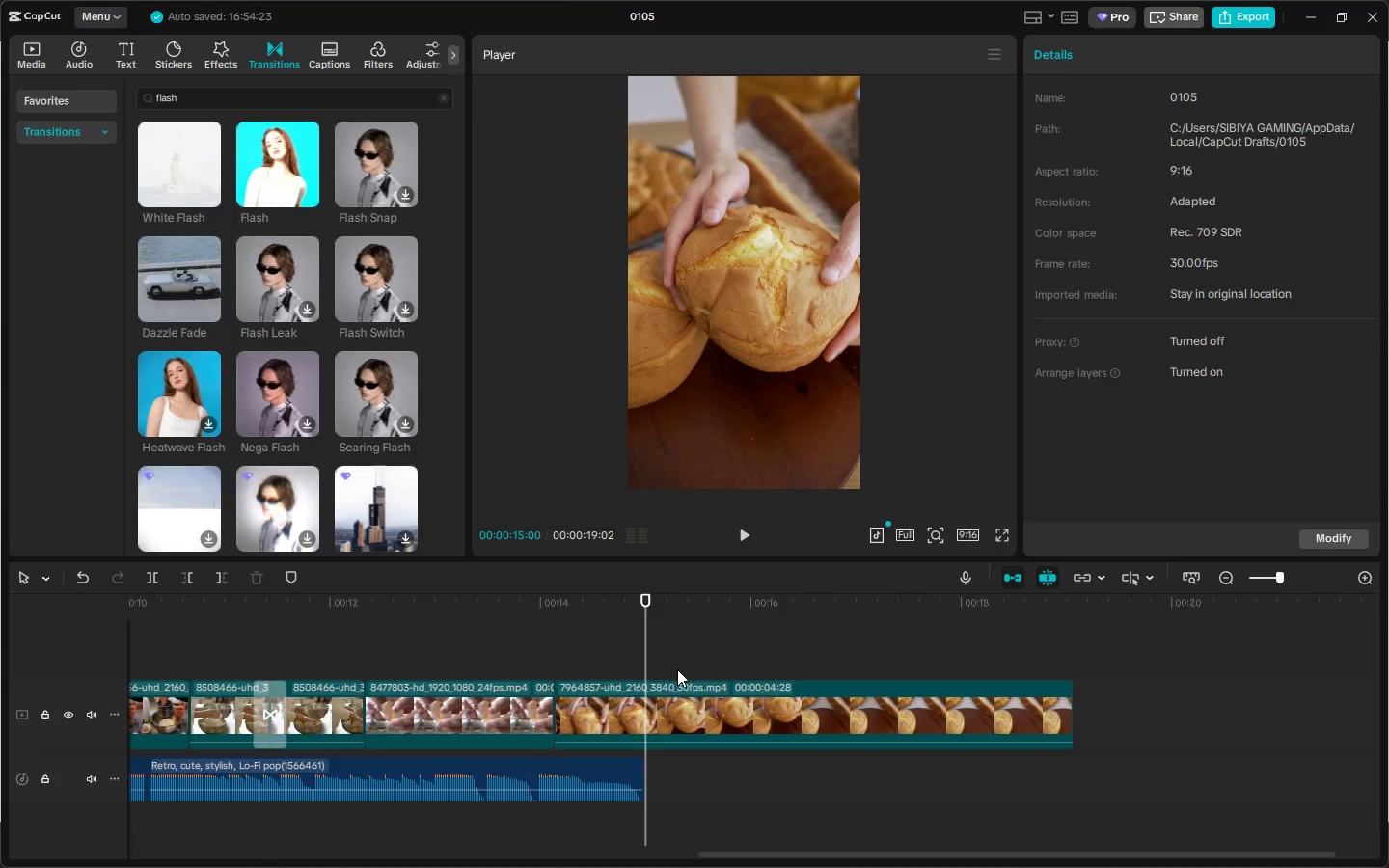 
key(Control+B)
 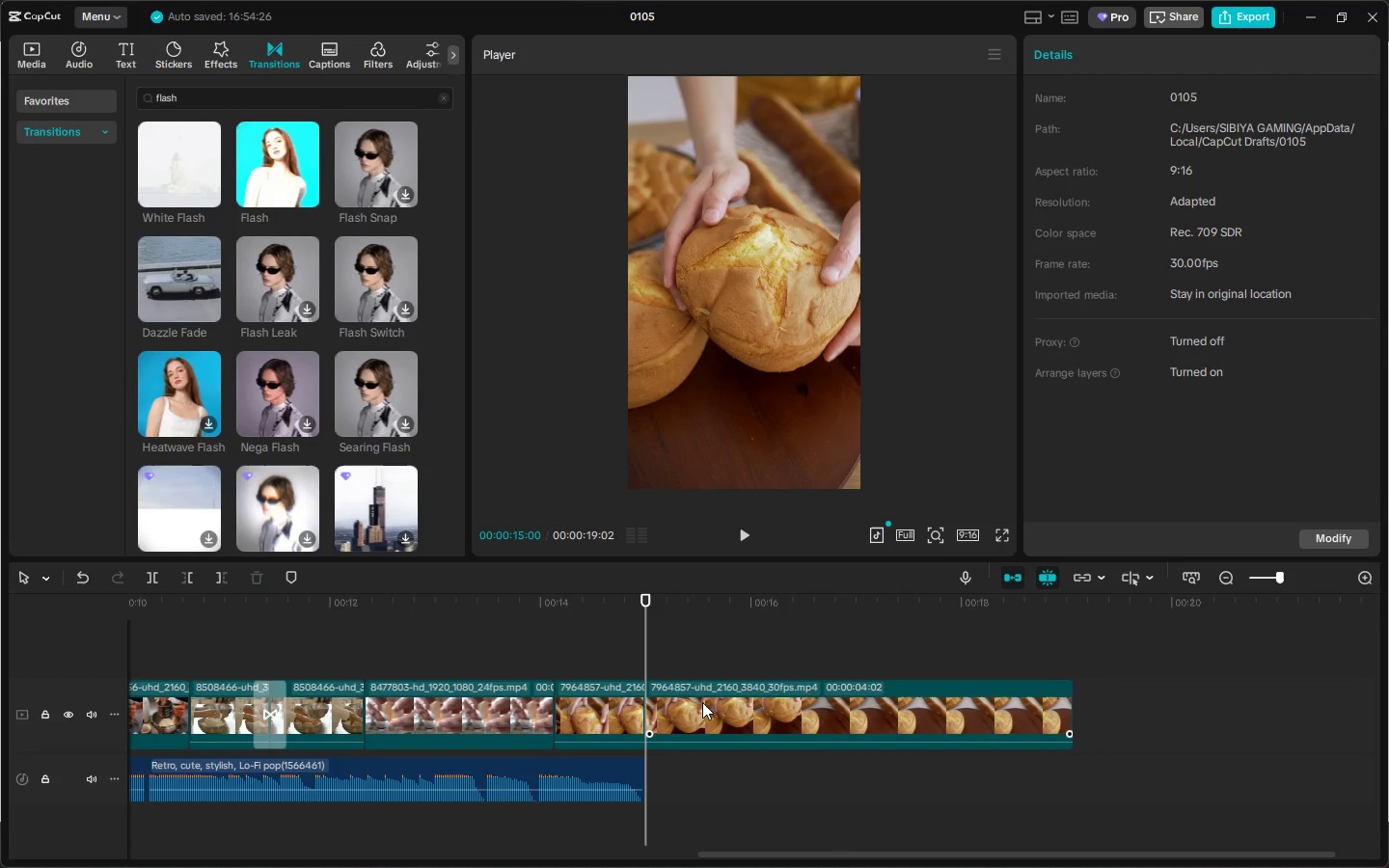 
left_click([702, 704])
 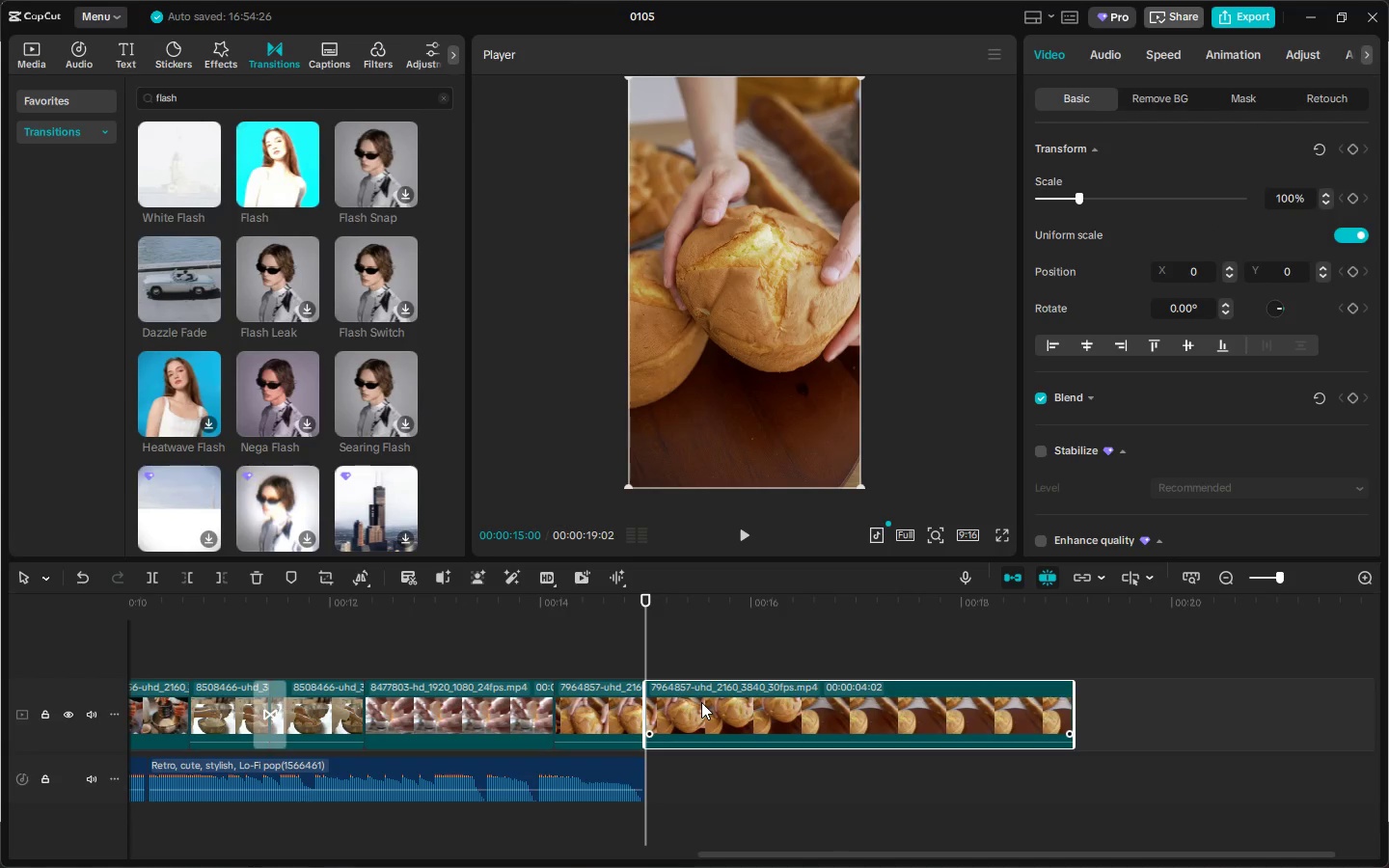 
key(Delete)
 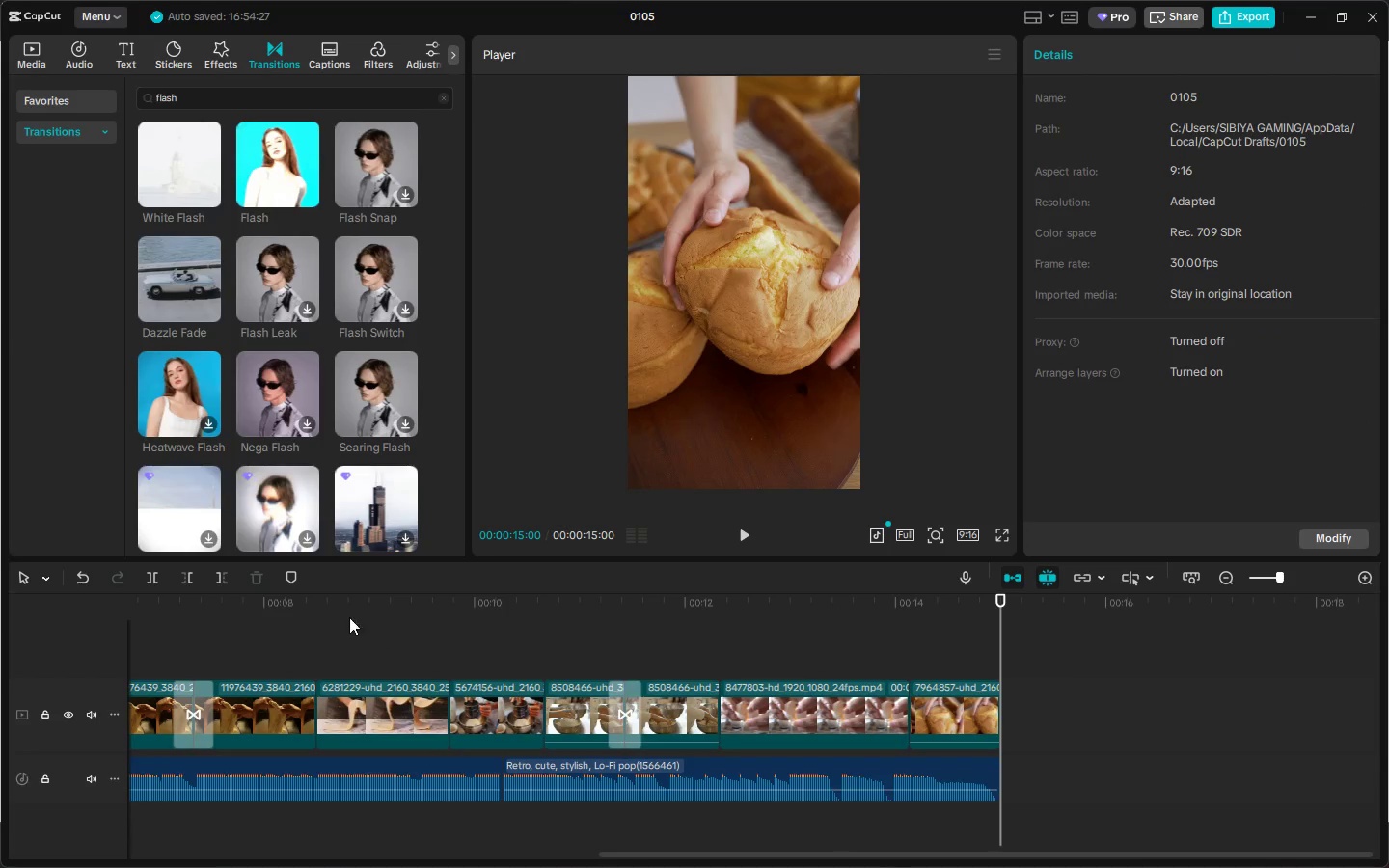 
left_click_drag(start_coordinate=[313, 603], to_coordinate=[0, 628])
 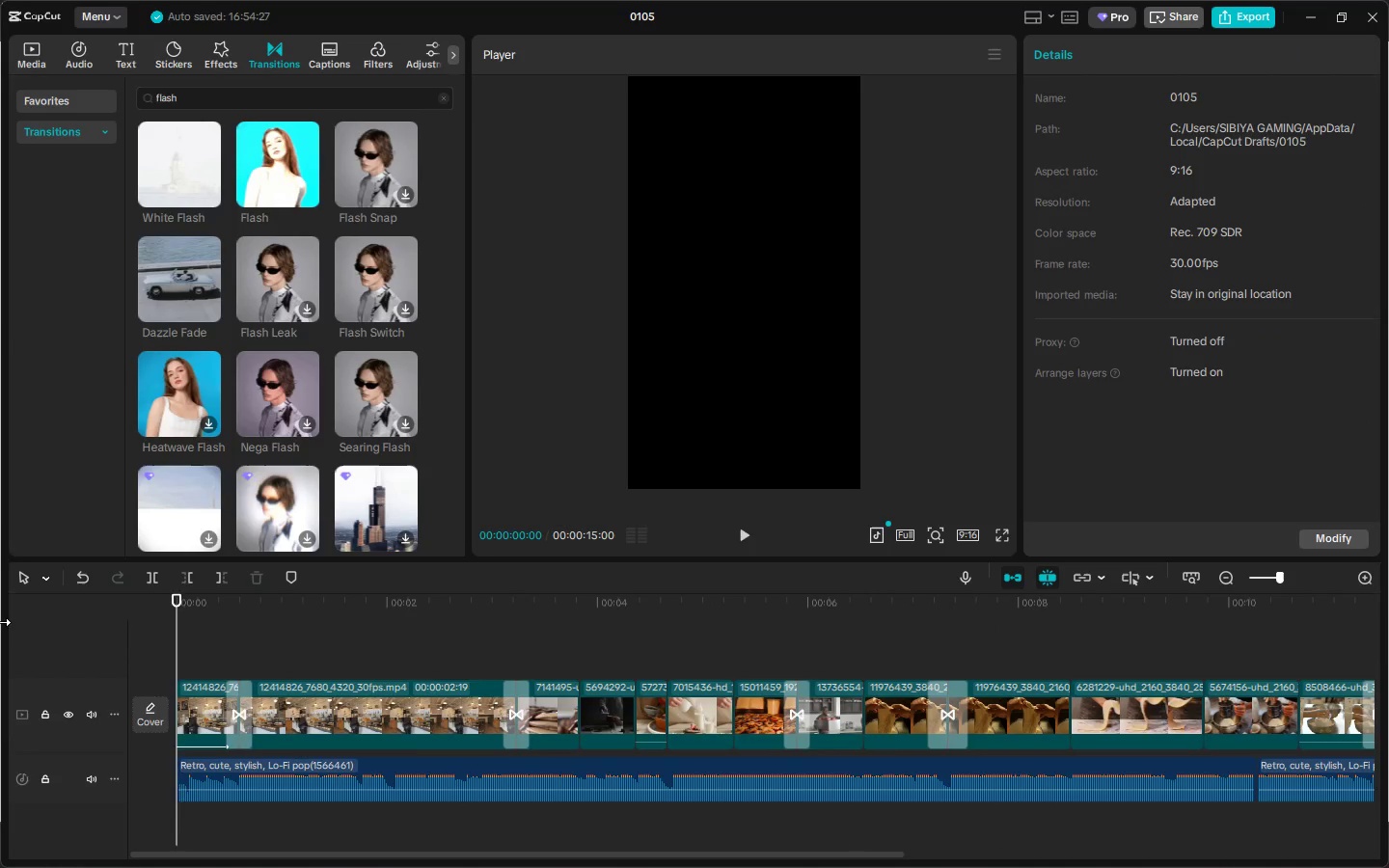 
key(Space)
 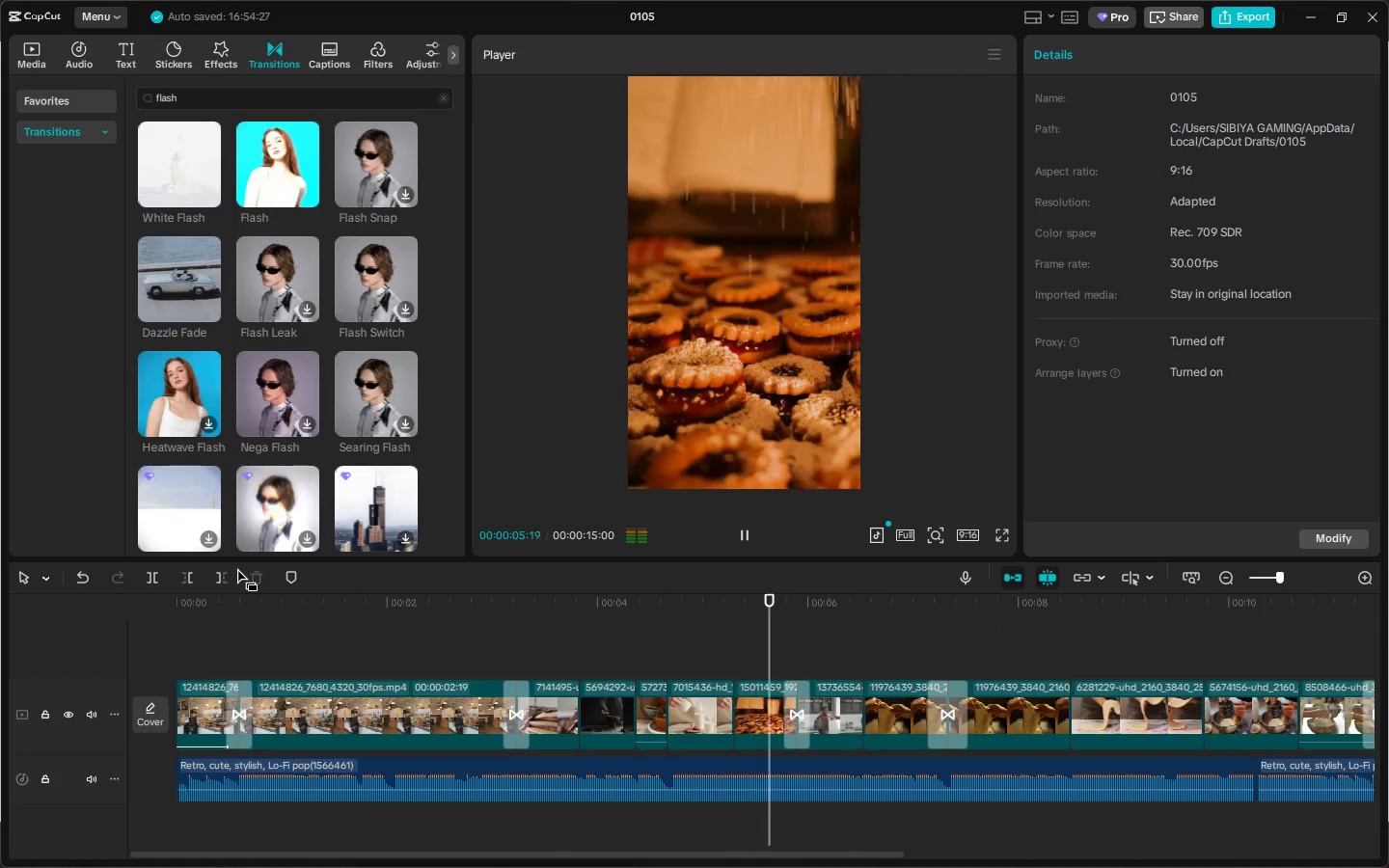 
wait(7.52)
 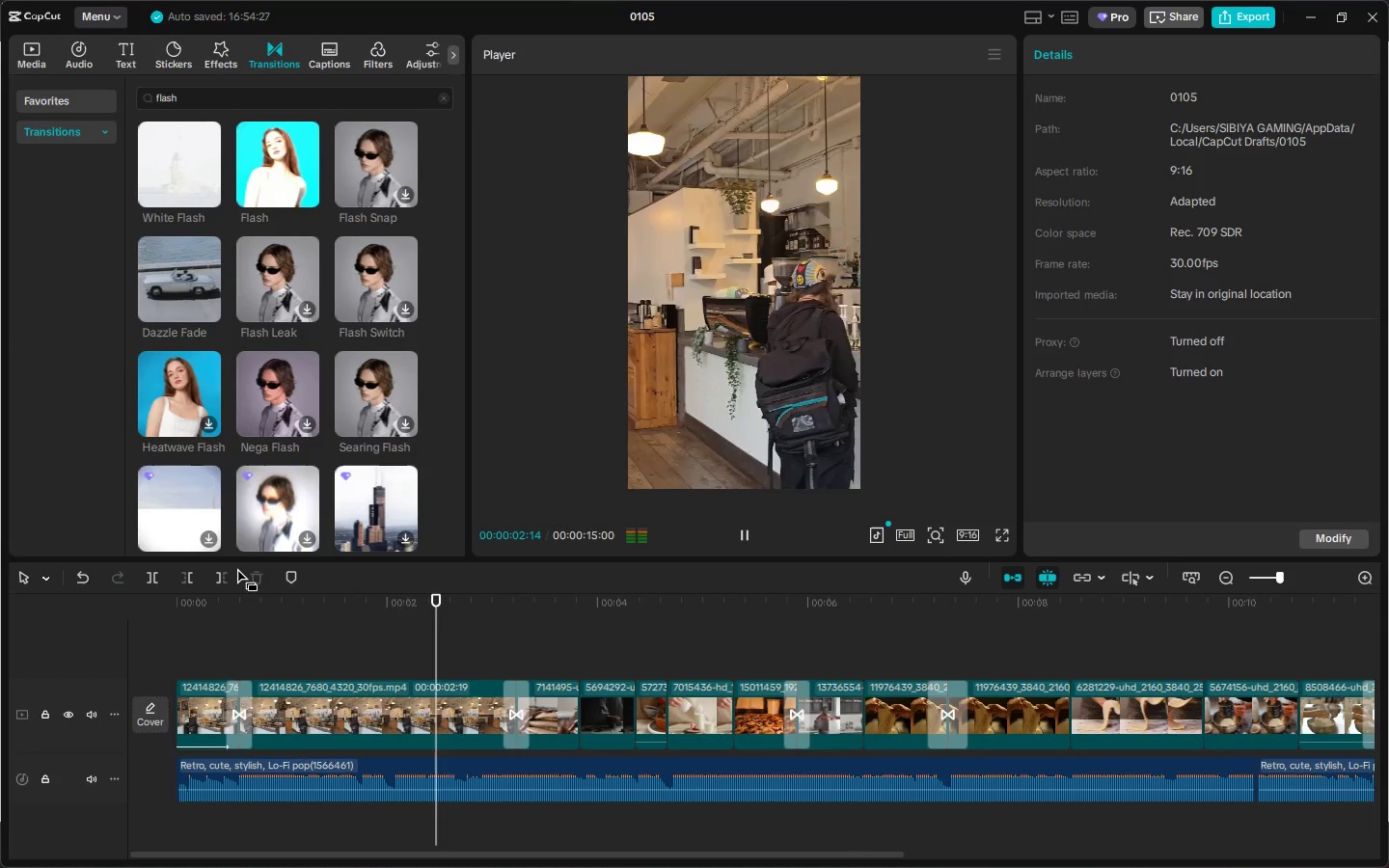 
left_click_drag(start_coordinate=[575, 852], to_coordinate=[776, 844])
 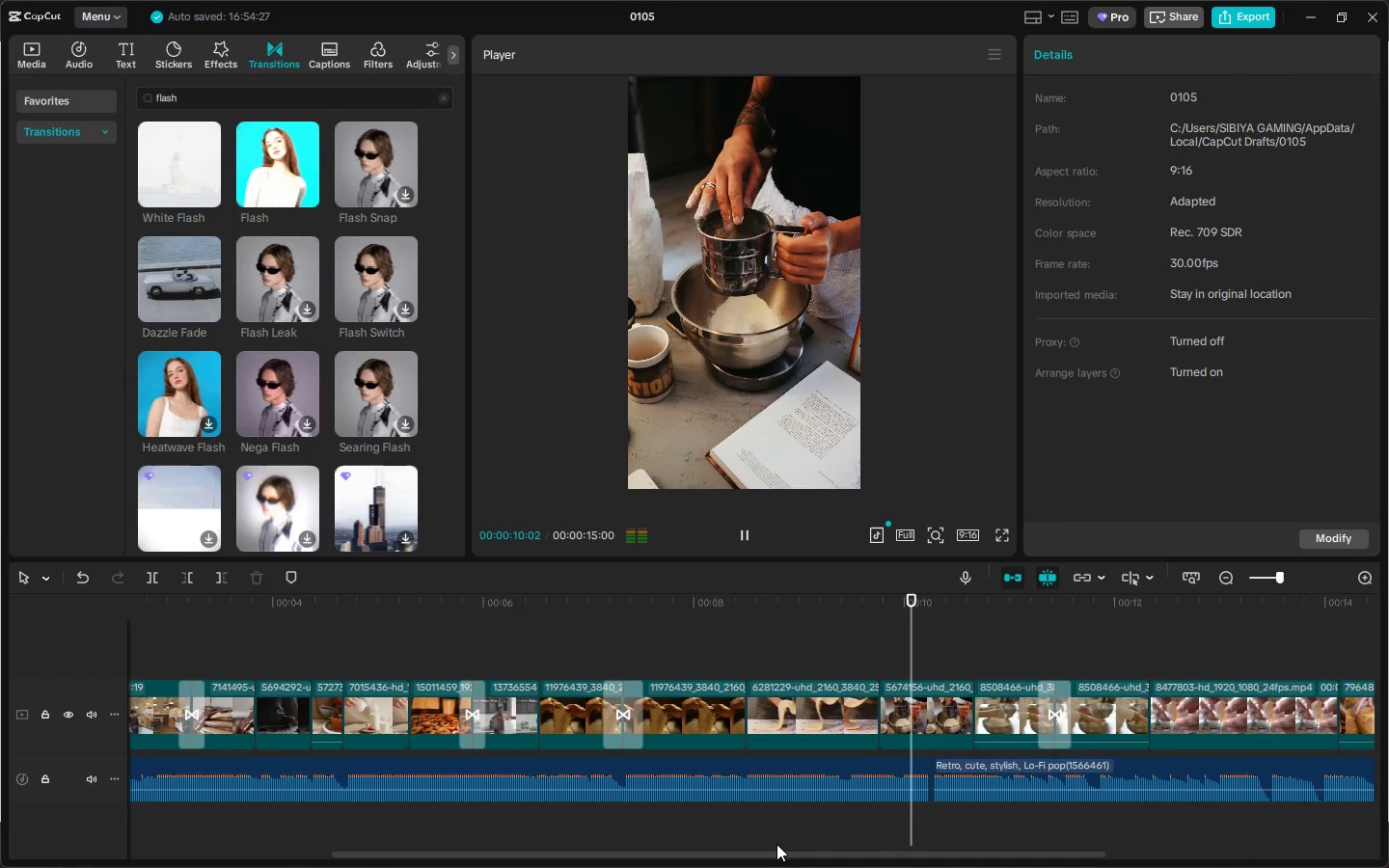 
key(Space)
 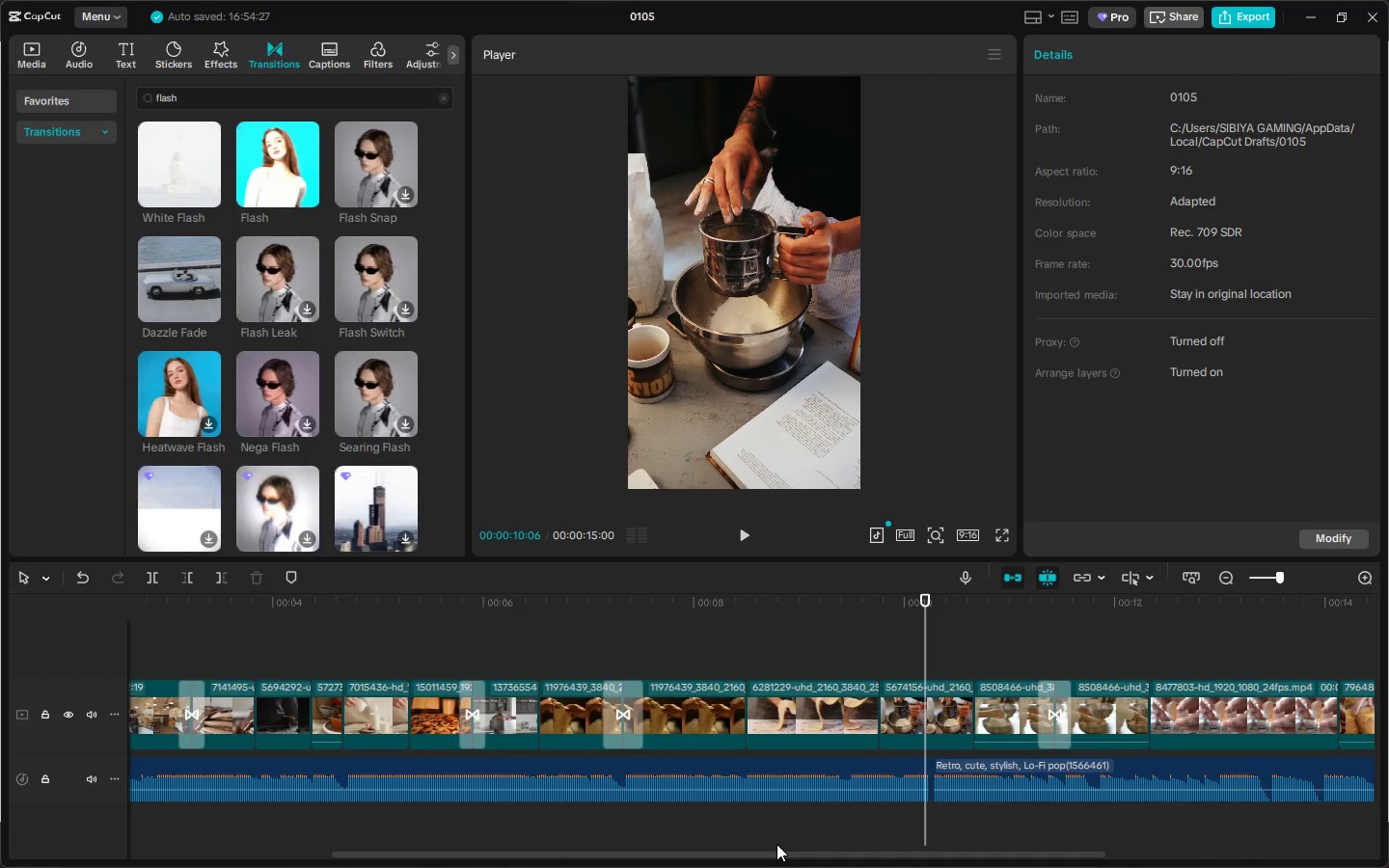 
key(Space)
 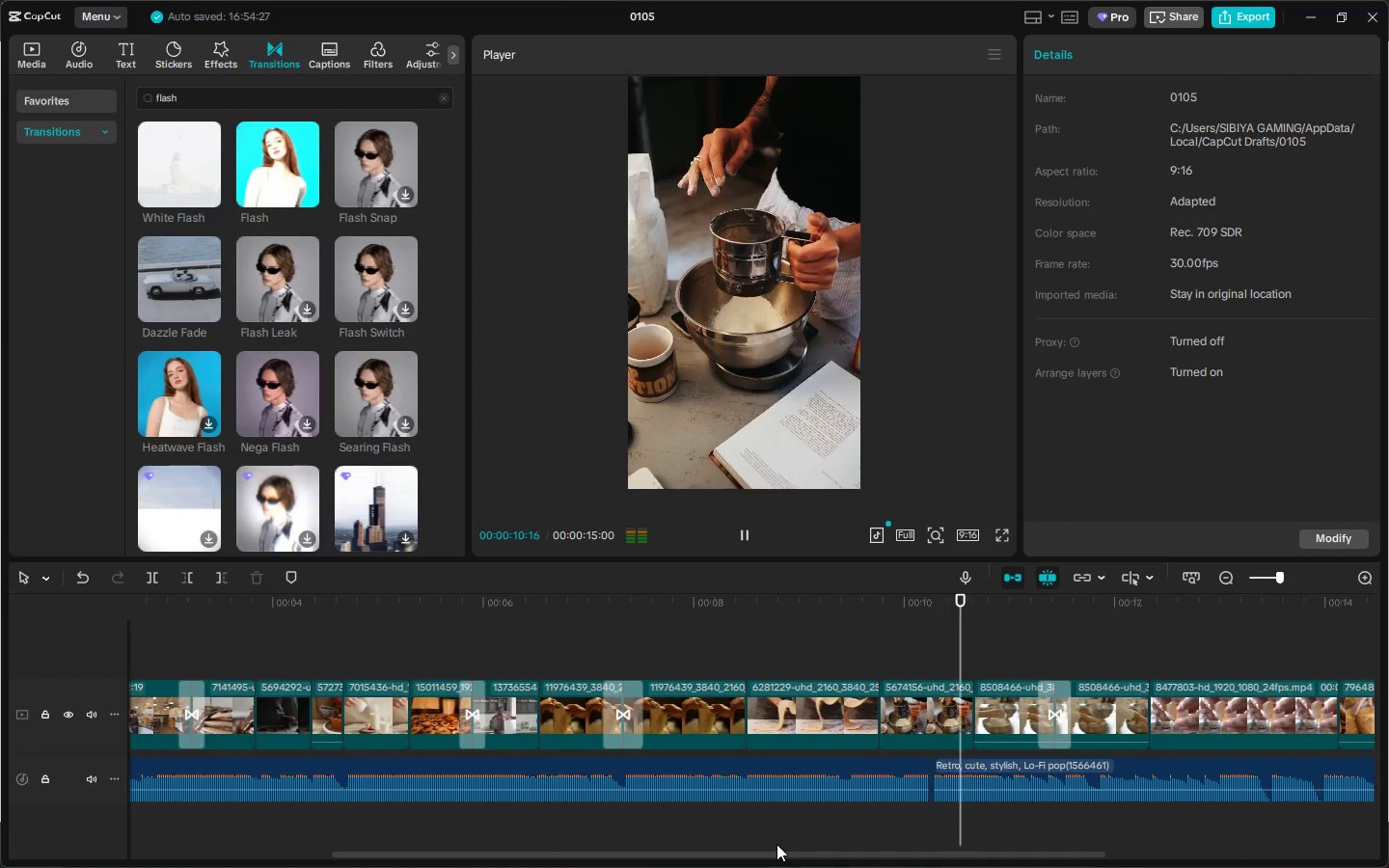 
key(Space)
 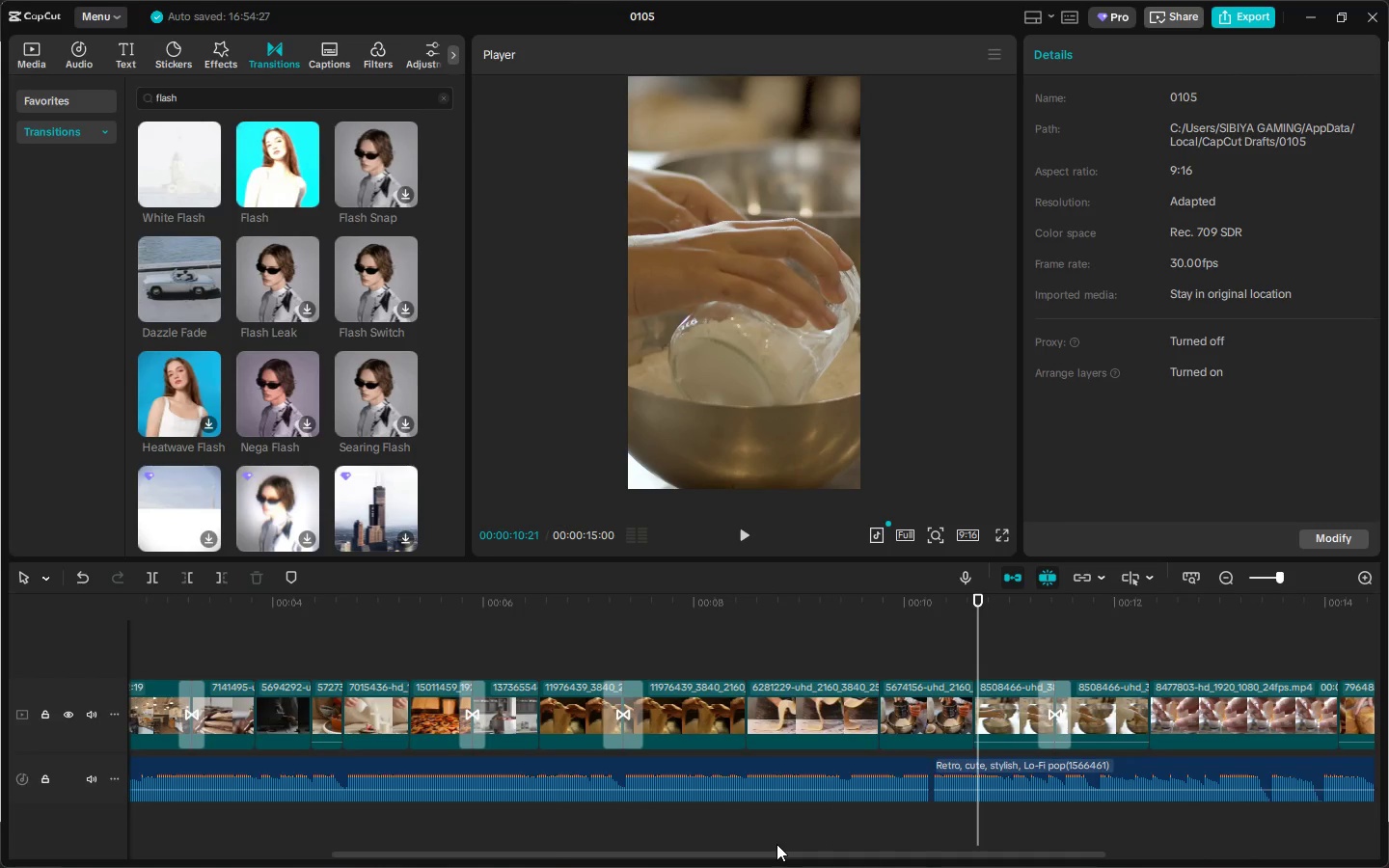 
key(Space)
 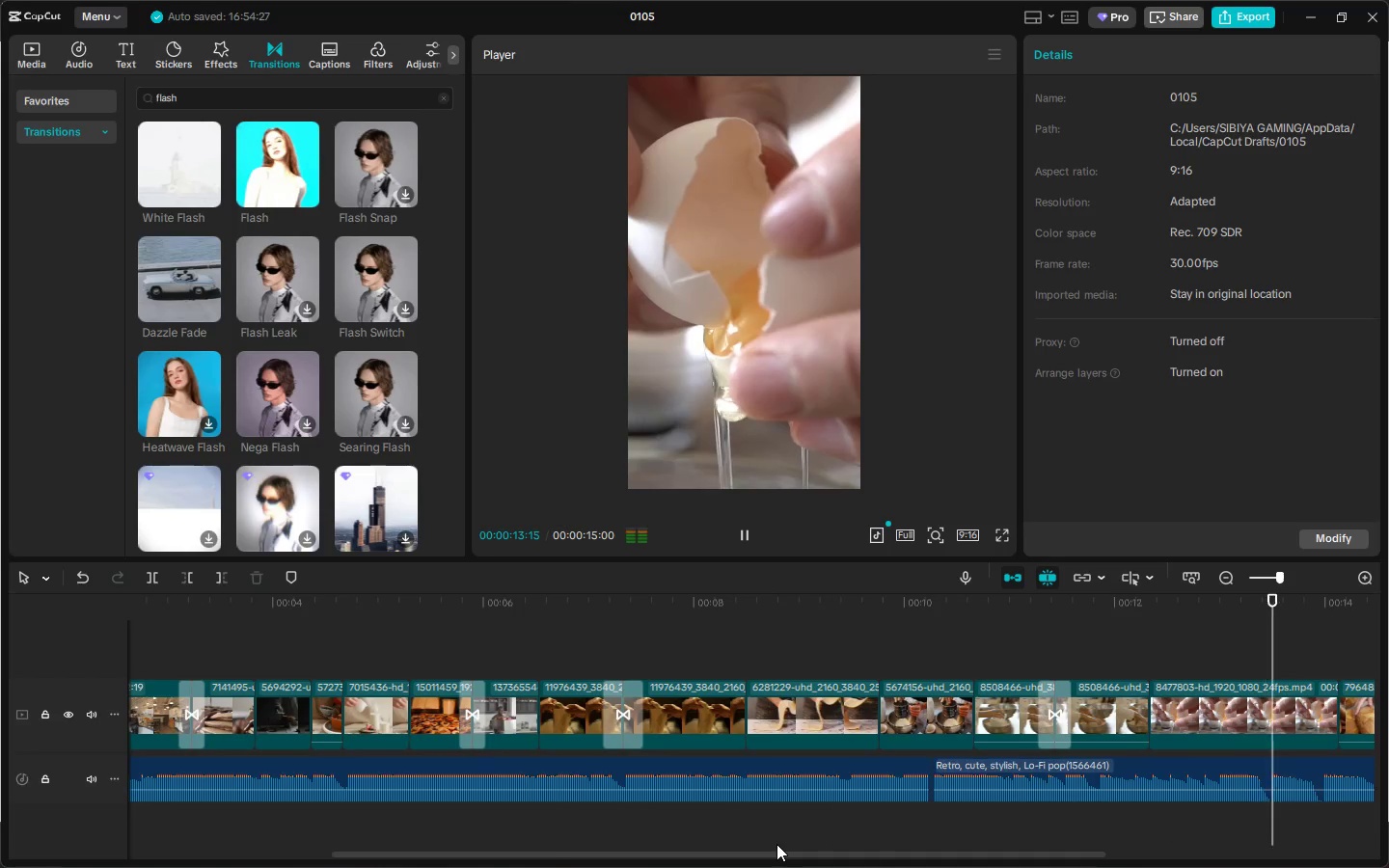 
key(Space)
 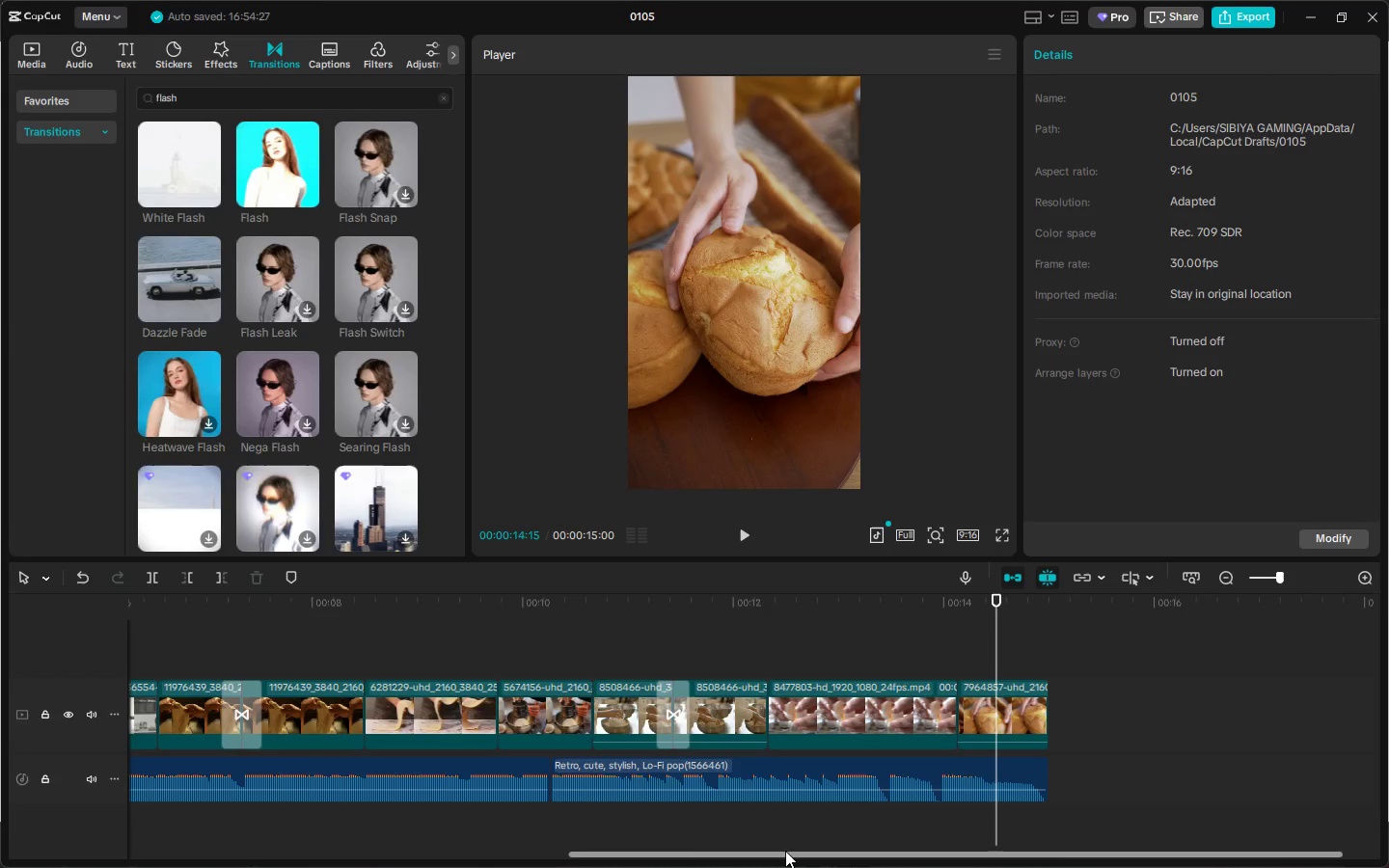 
left_click_drag(start_coordinate=[786, 853], to_coordinate=[771, 854])
 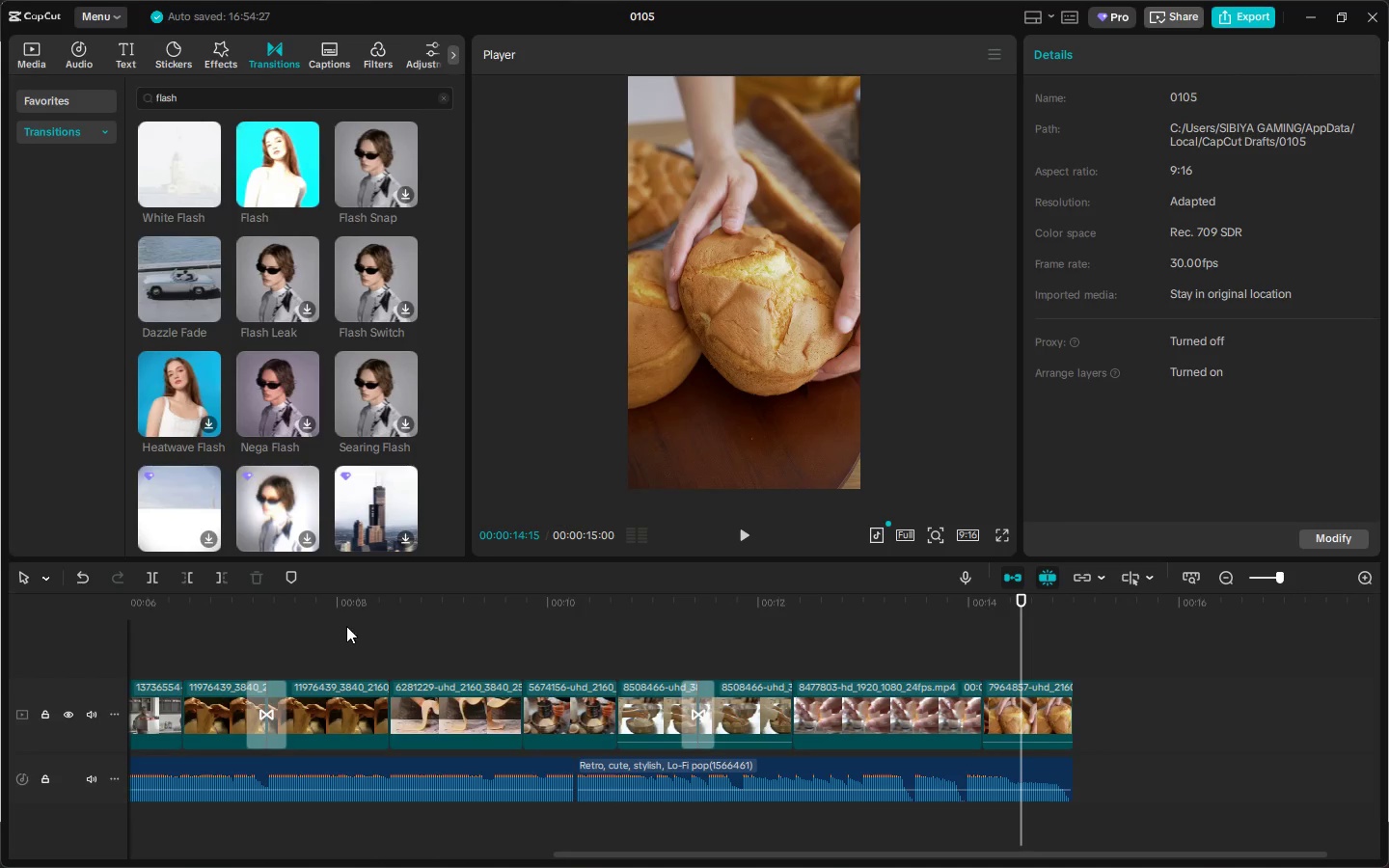 
left_click([332, 611])
 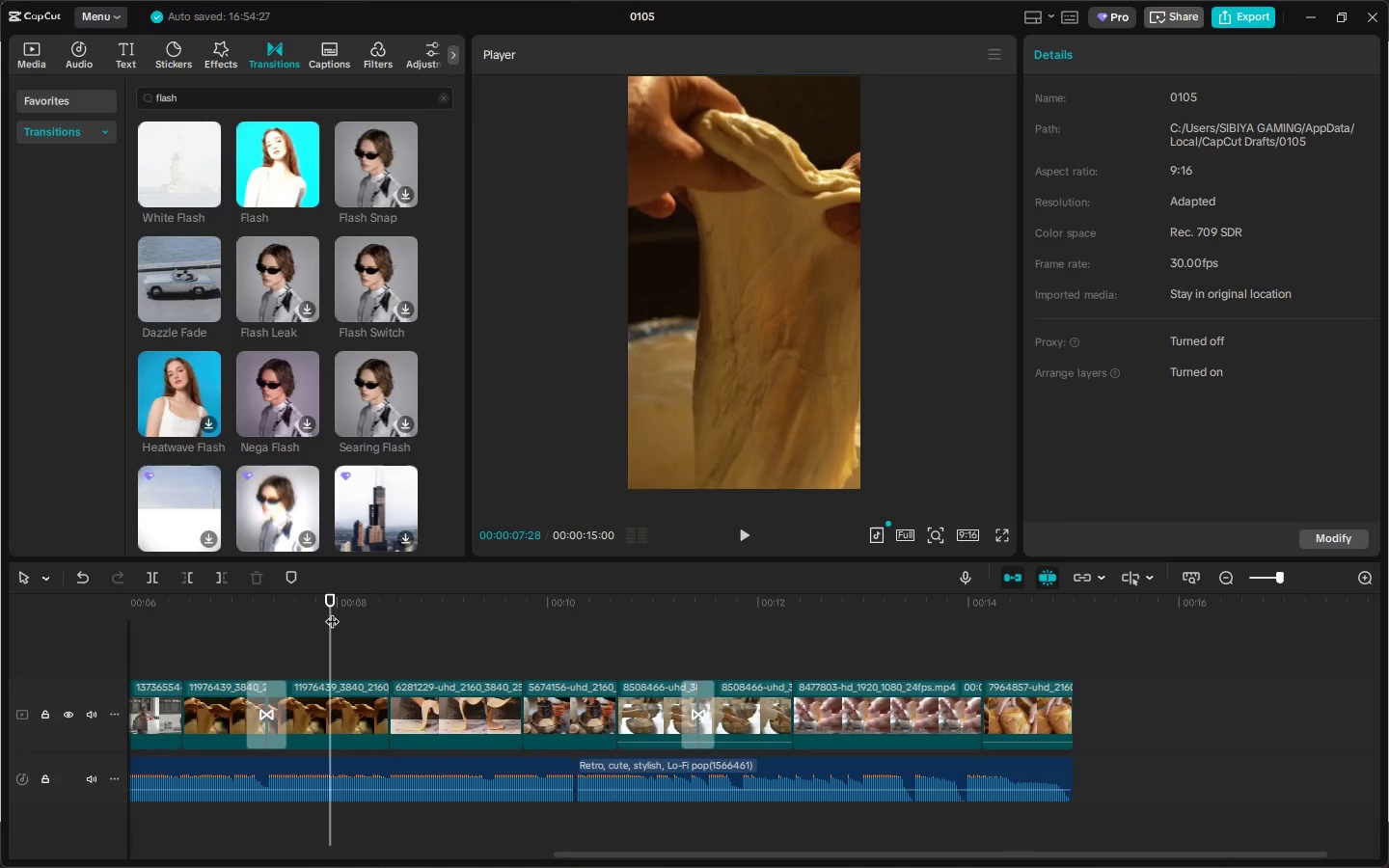 
key(Space)
 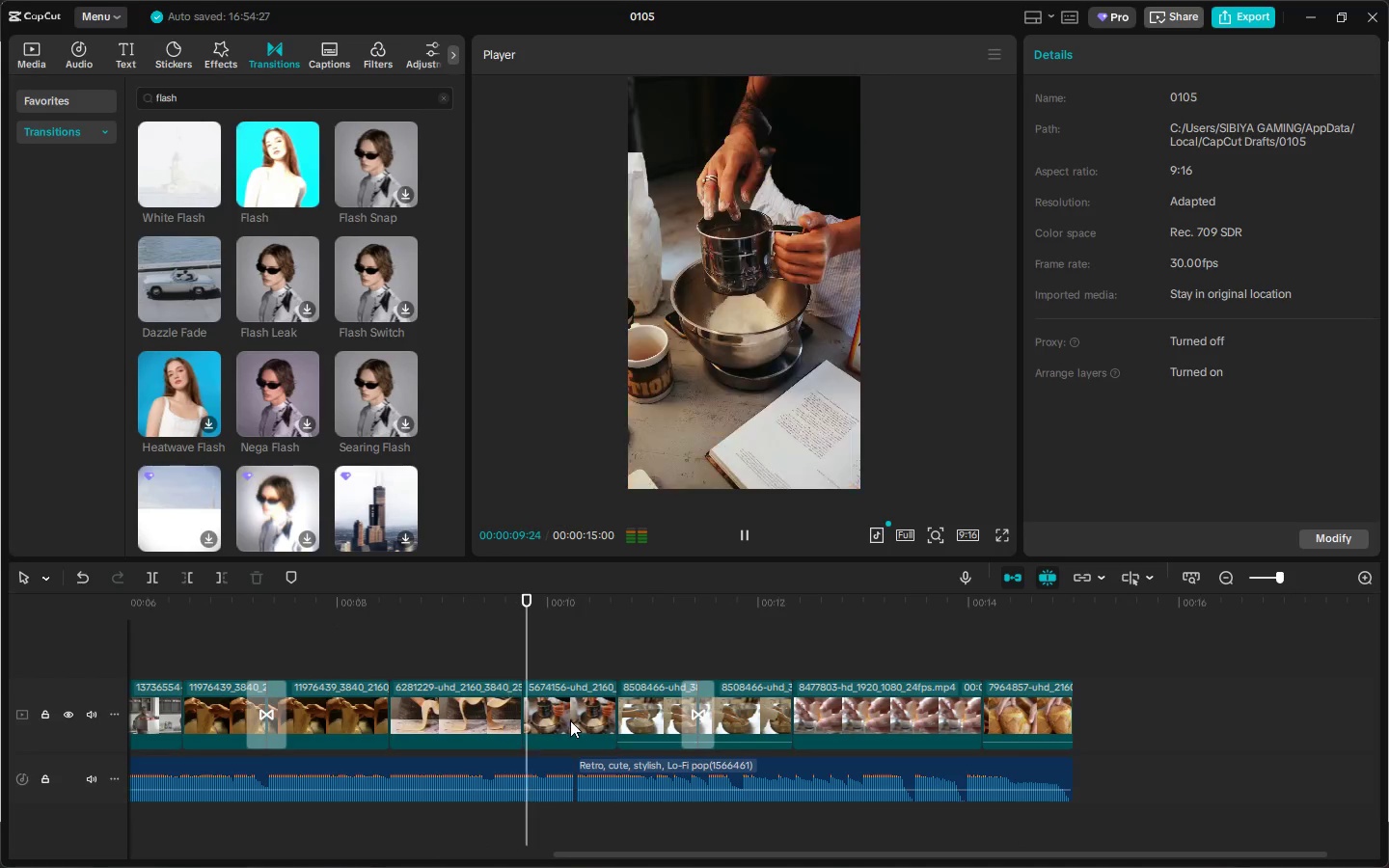 
key(Space)
 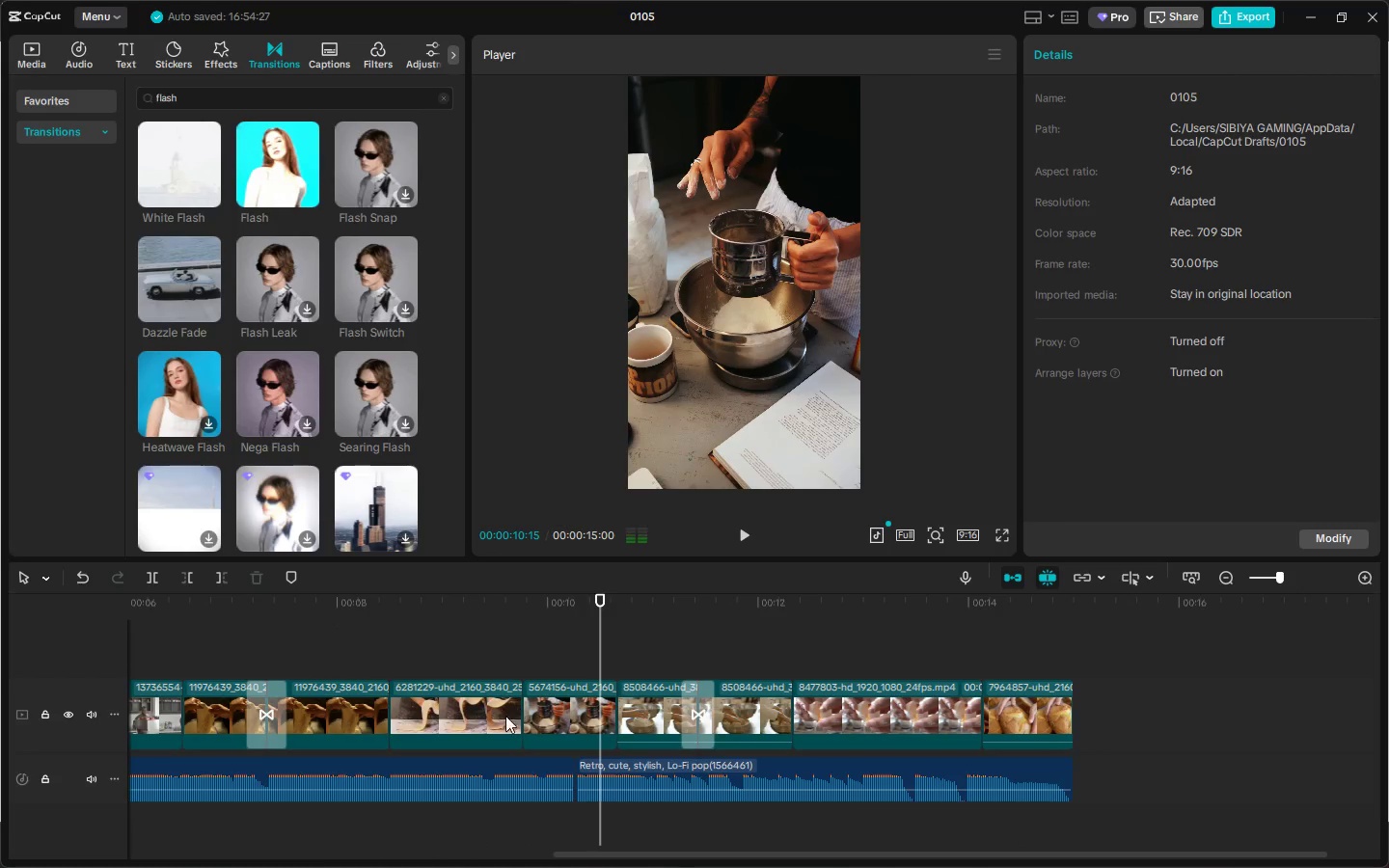 
left_click([500, 714])
 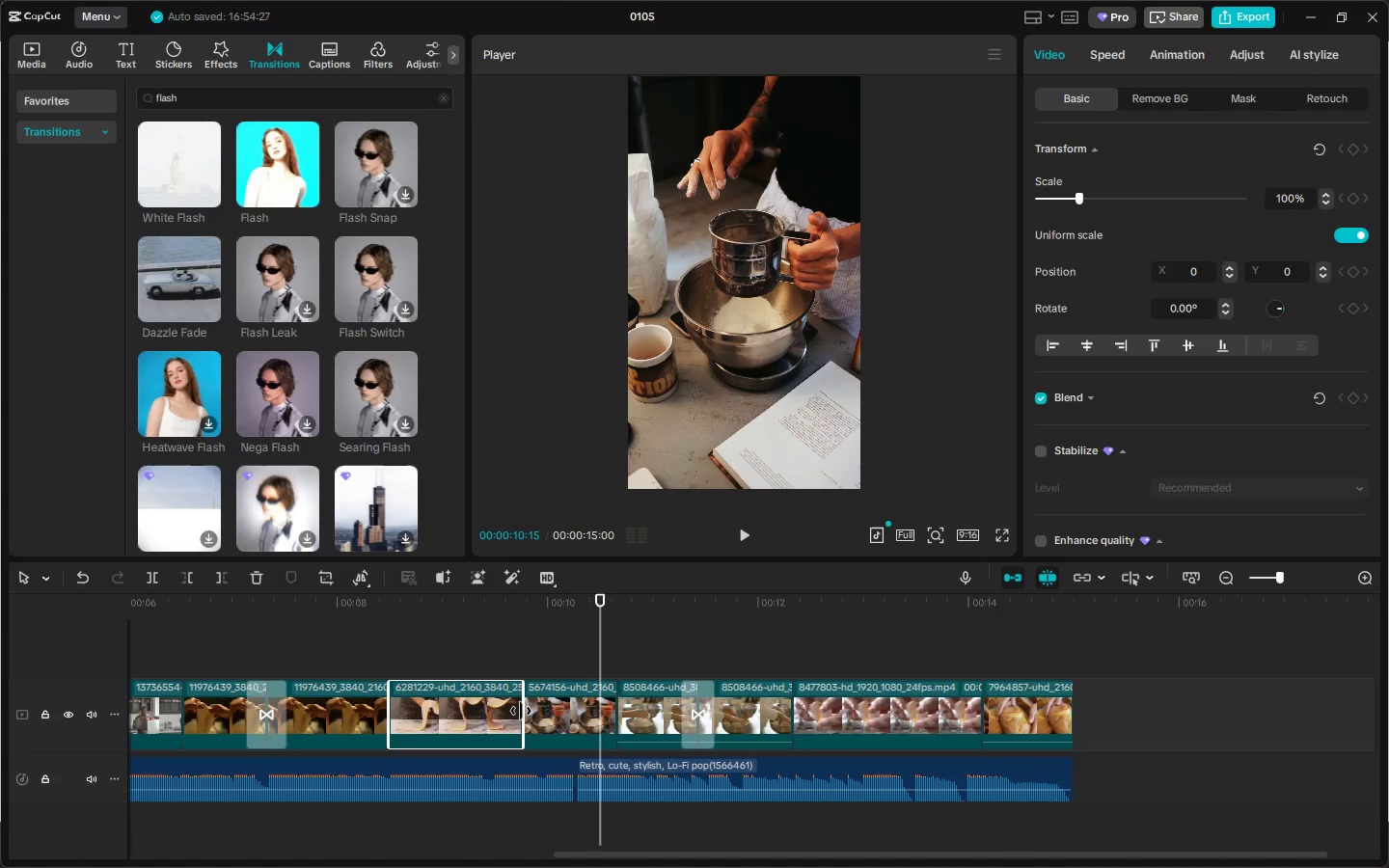 
left_click_drag(start_coordinate=[521, 711], to_coordinate=[692, 714])
 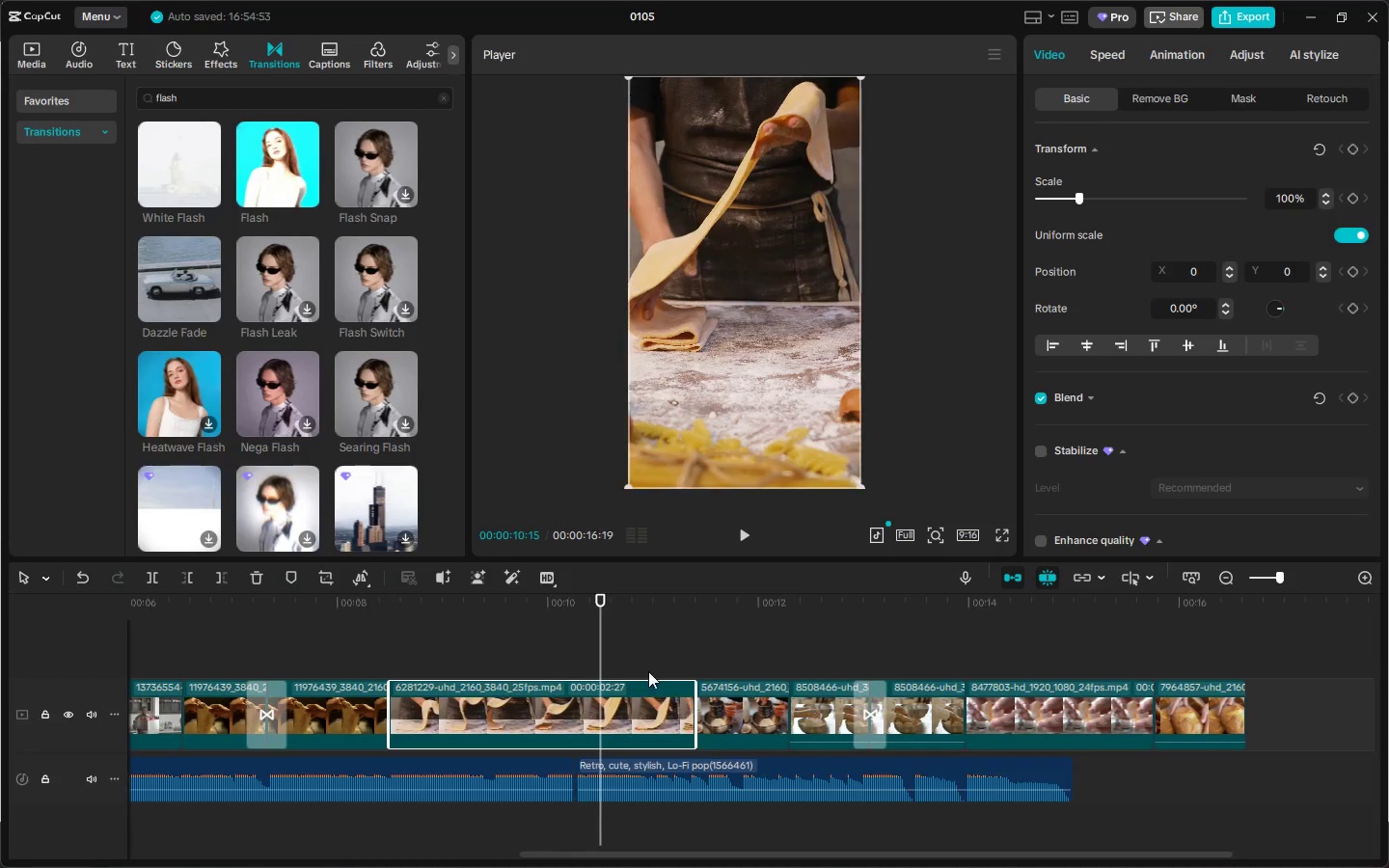 
key(Space)
 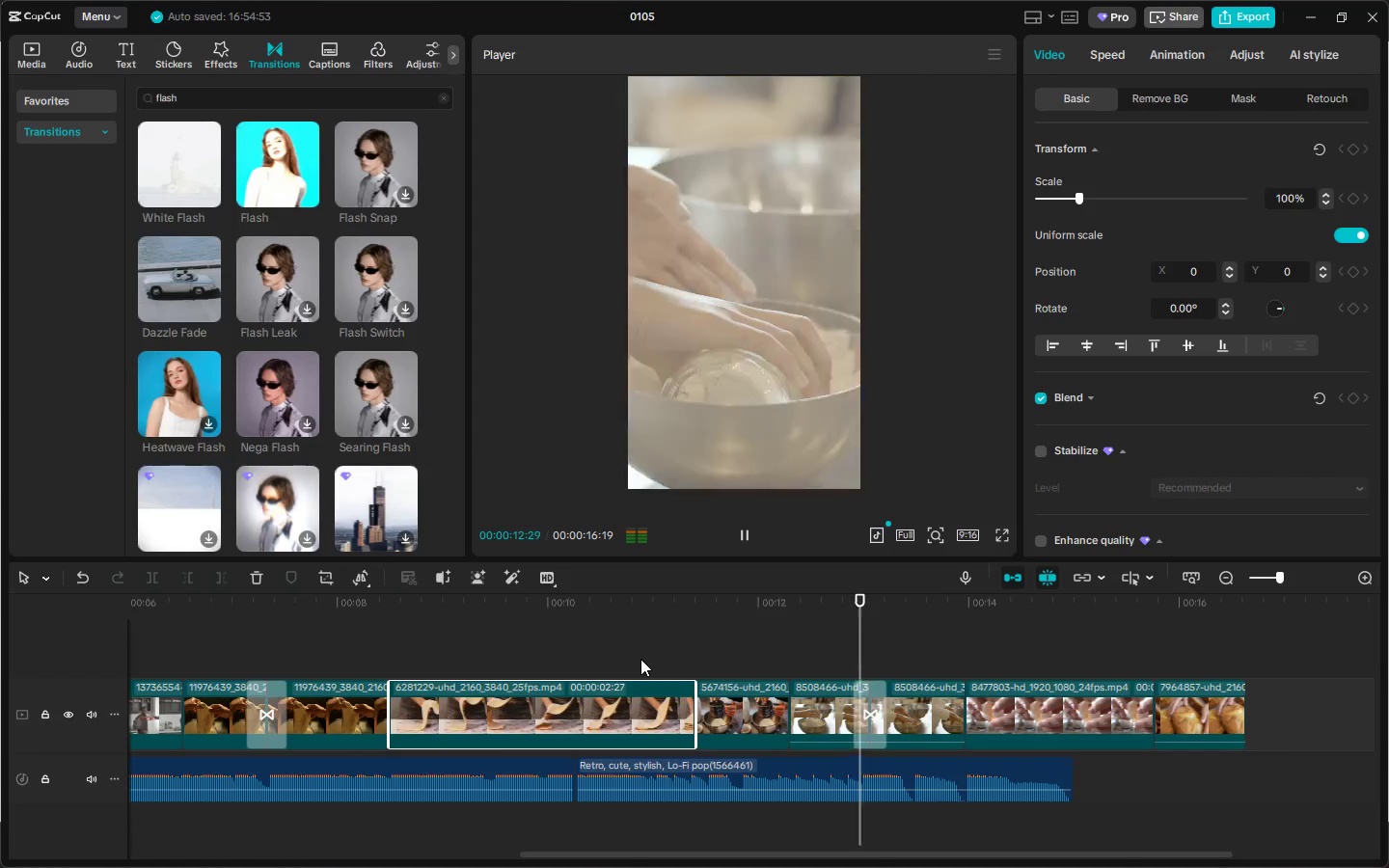 
key(Space)
 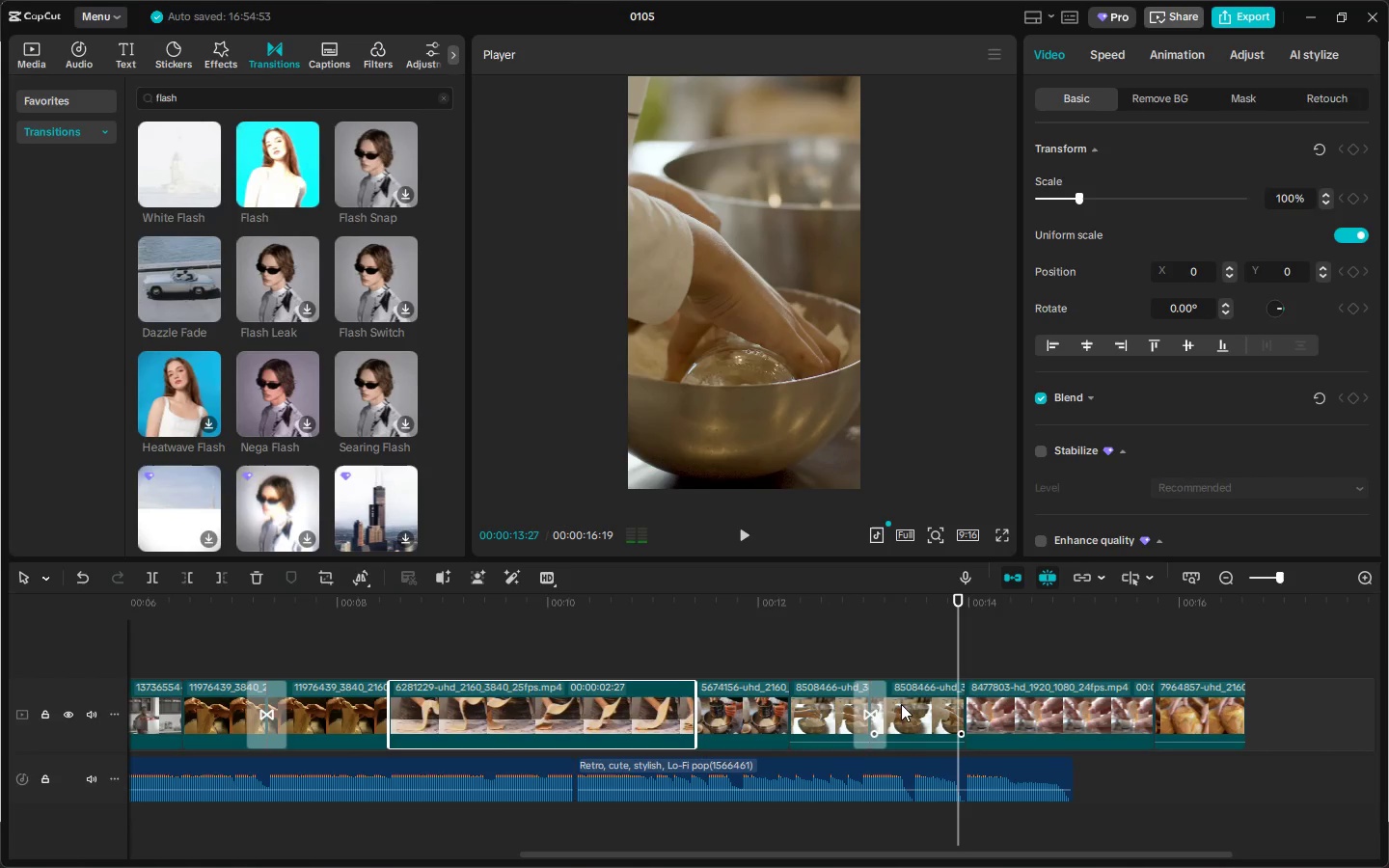 
left_click([871, 704])
 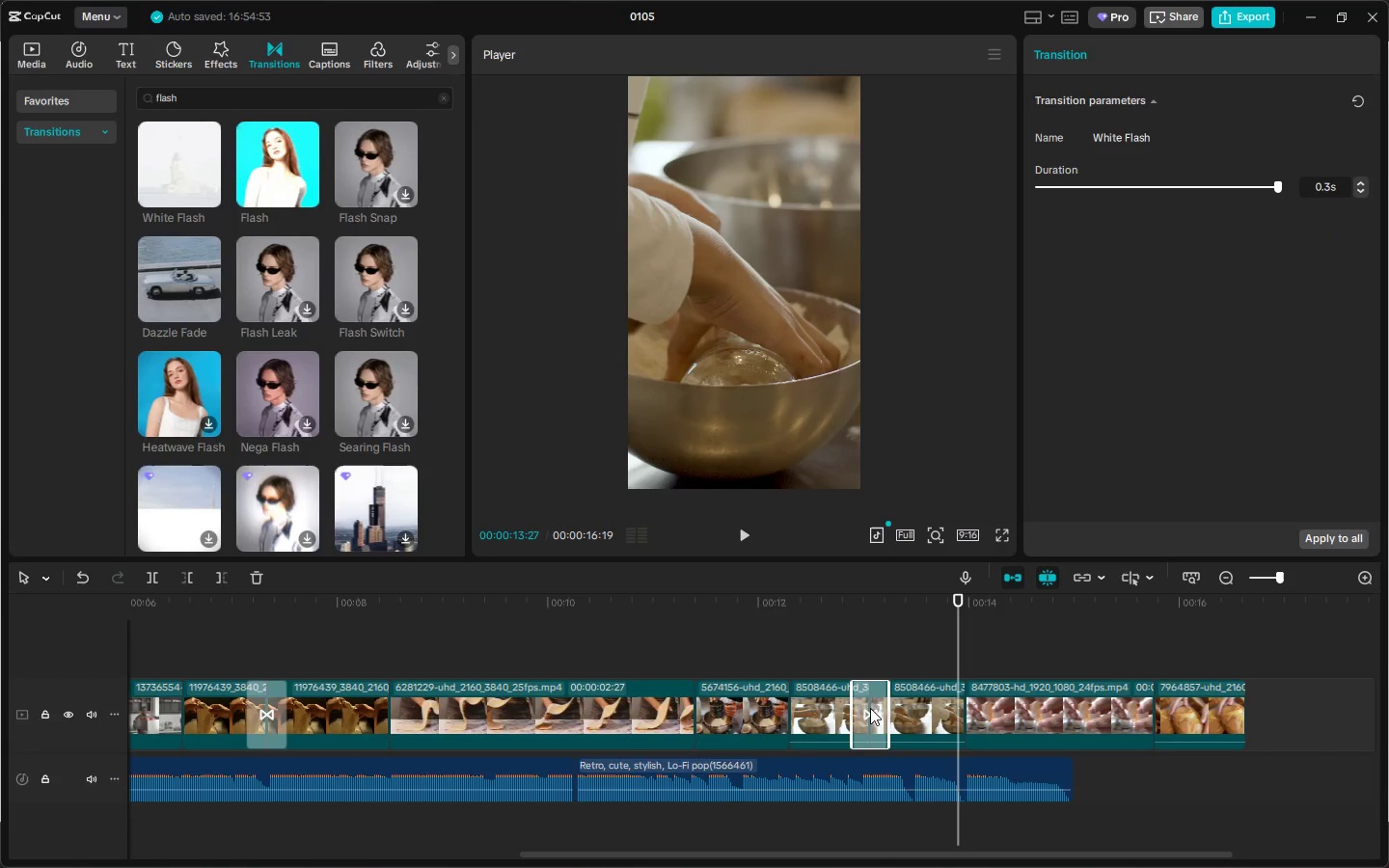 
key(Delete)
 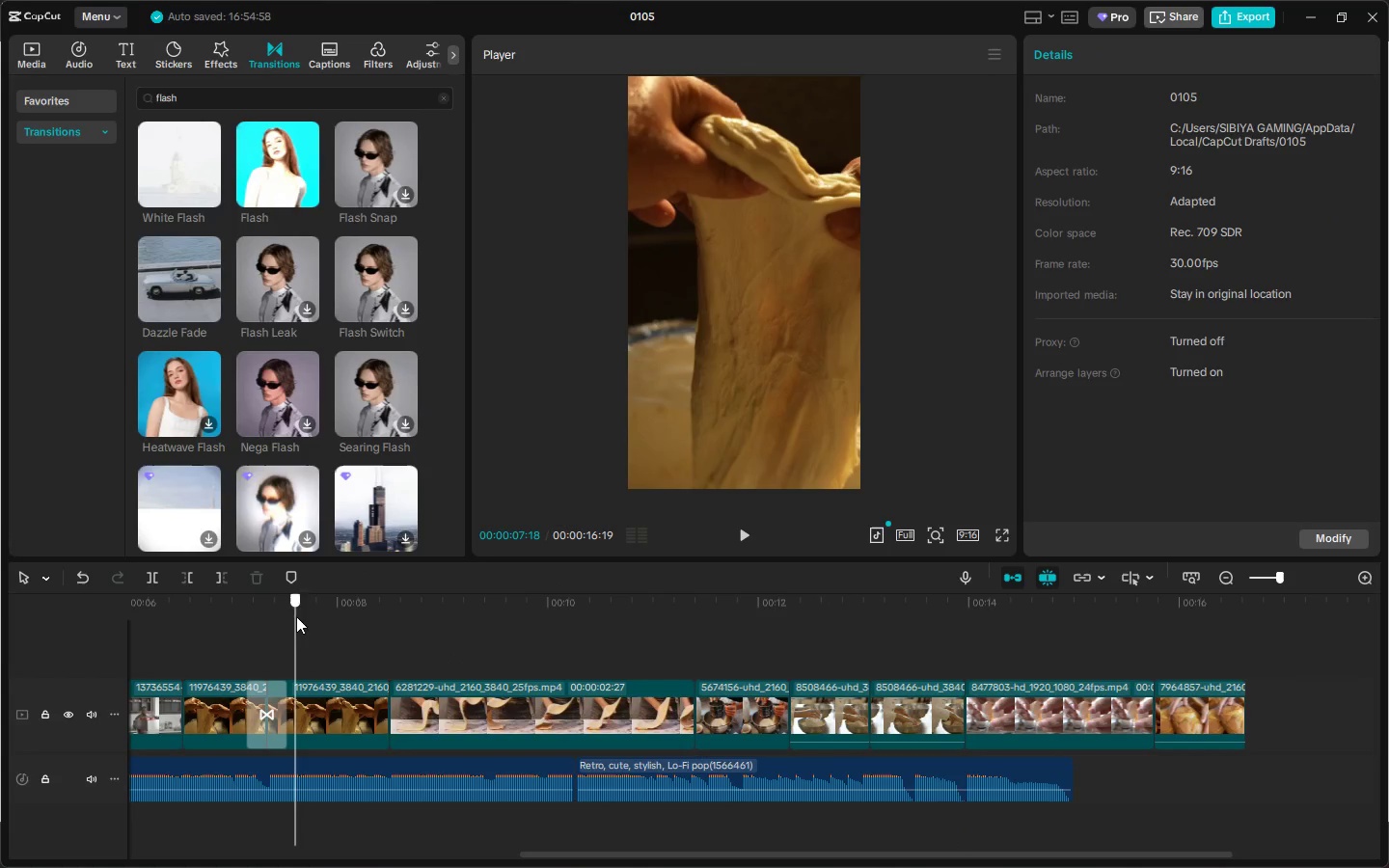 
double_click([249, 614])
 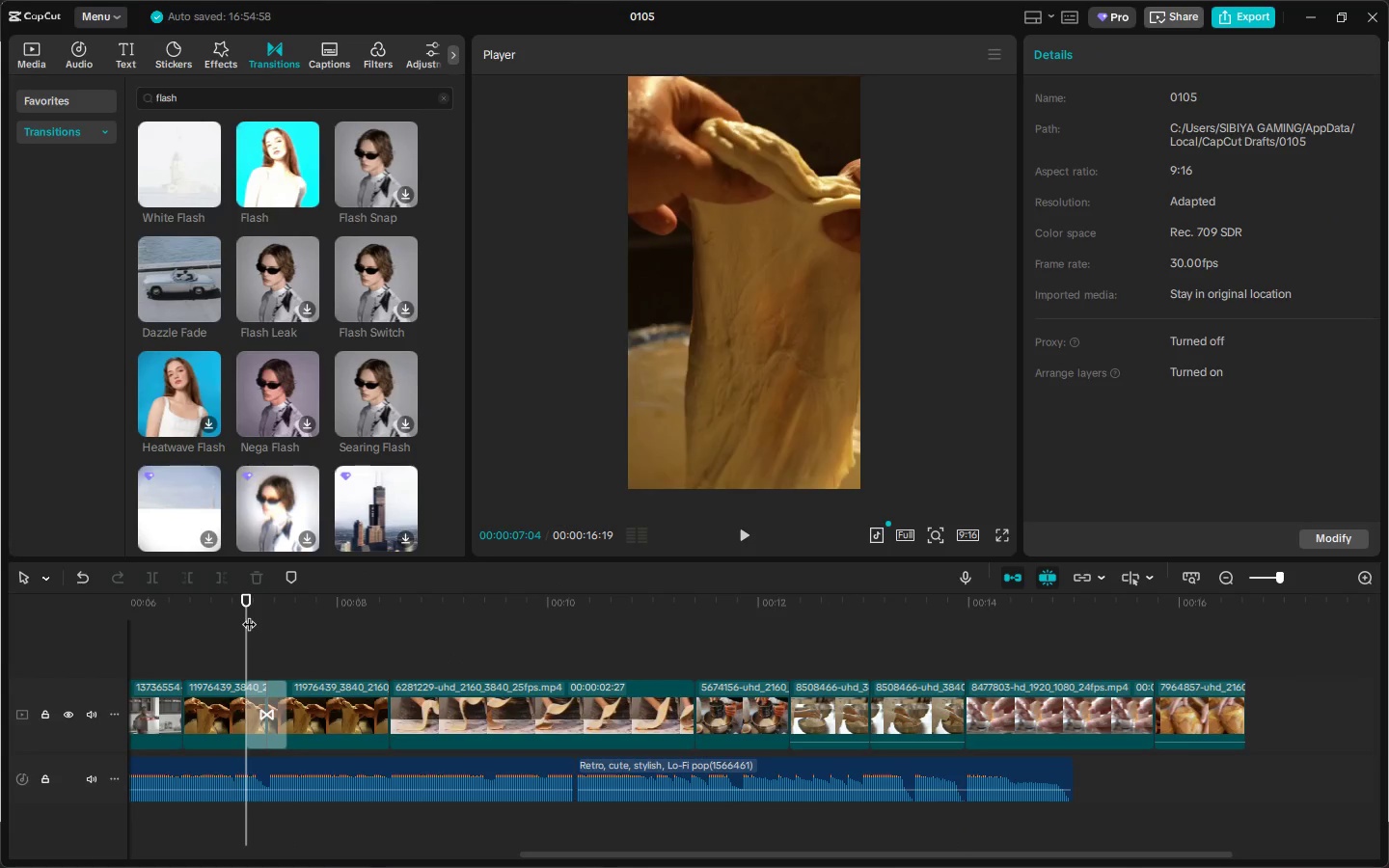 
key(Space)
 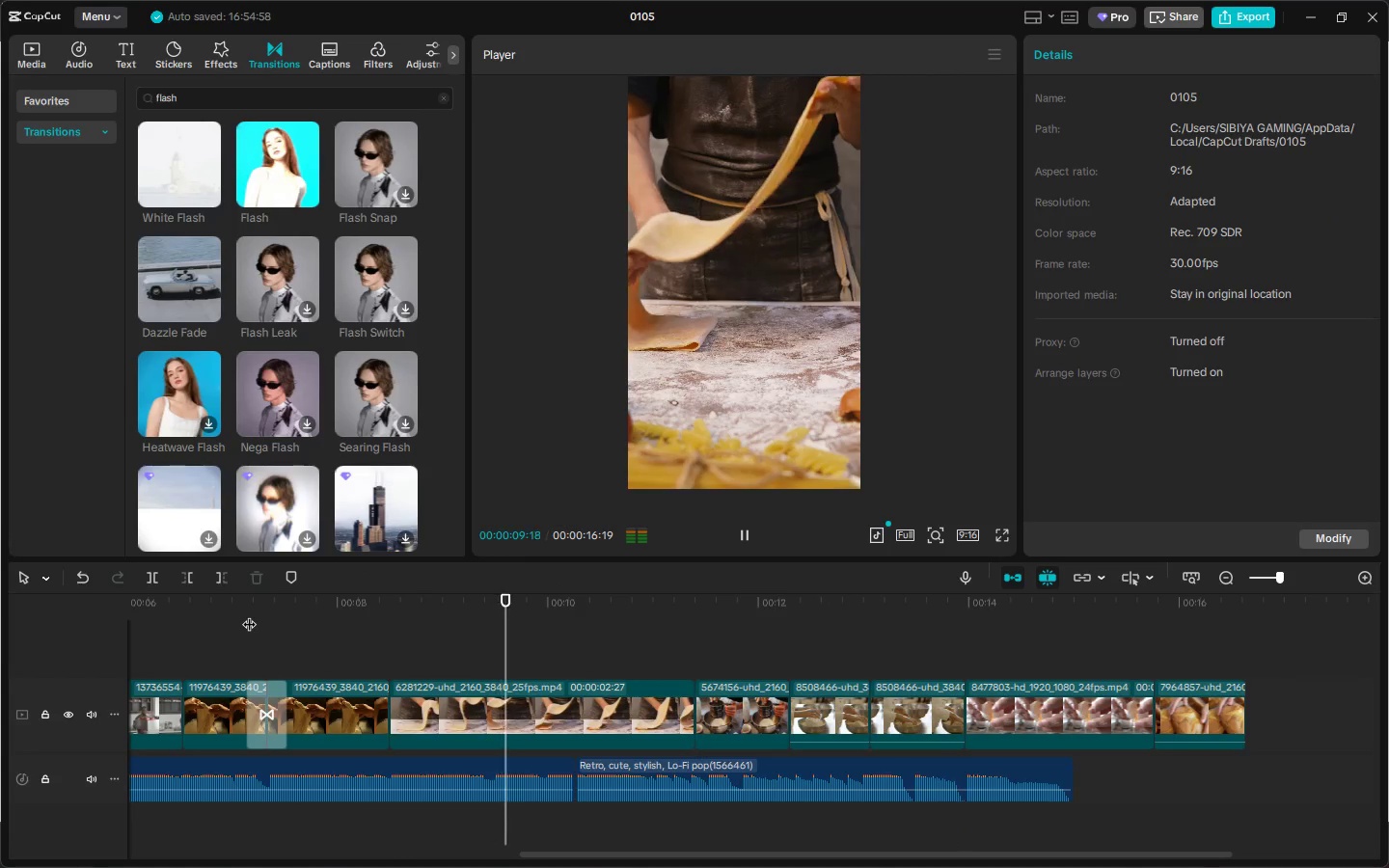 
key(Space)
 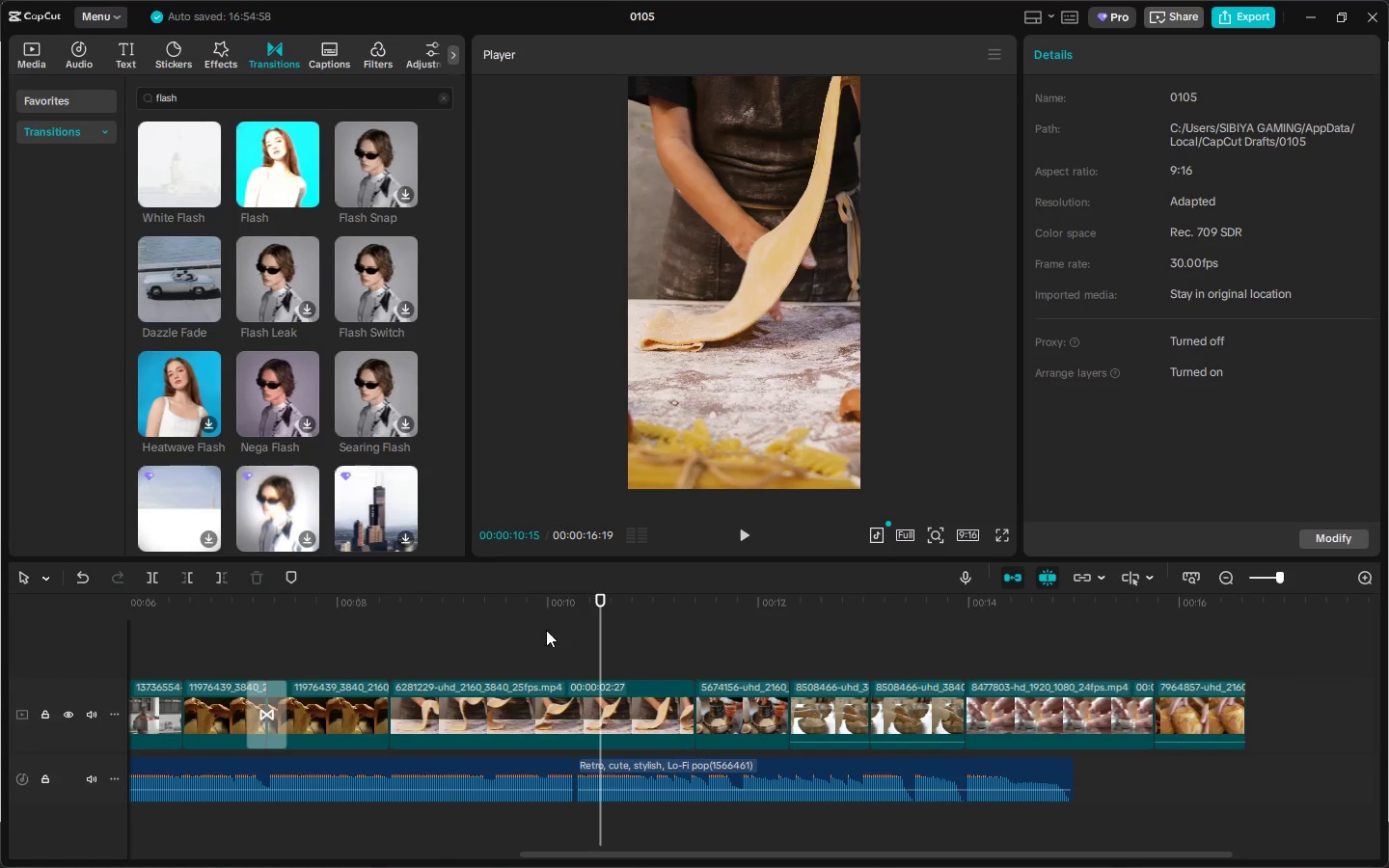 
left_click([564, 614])
 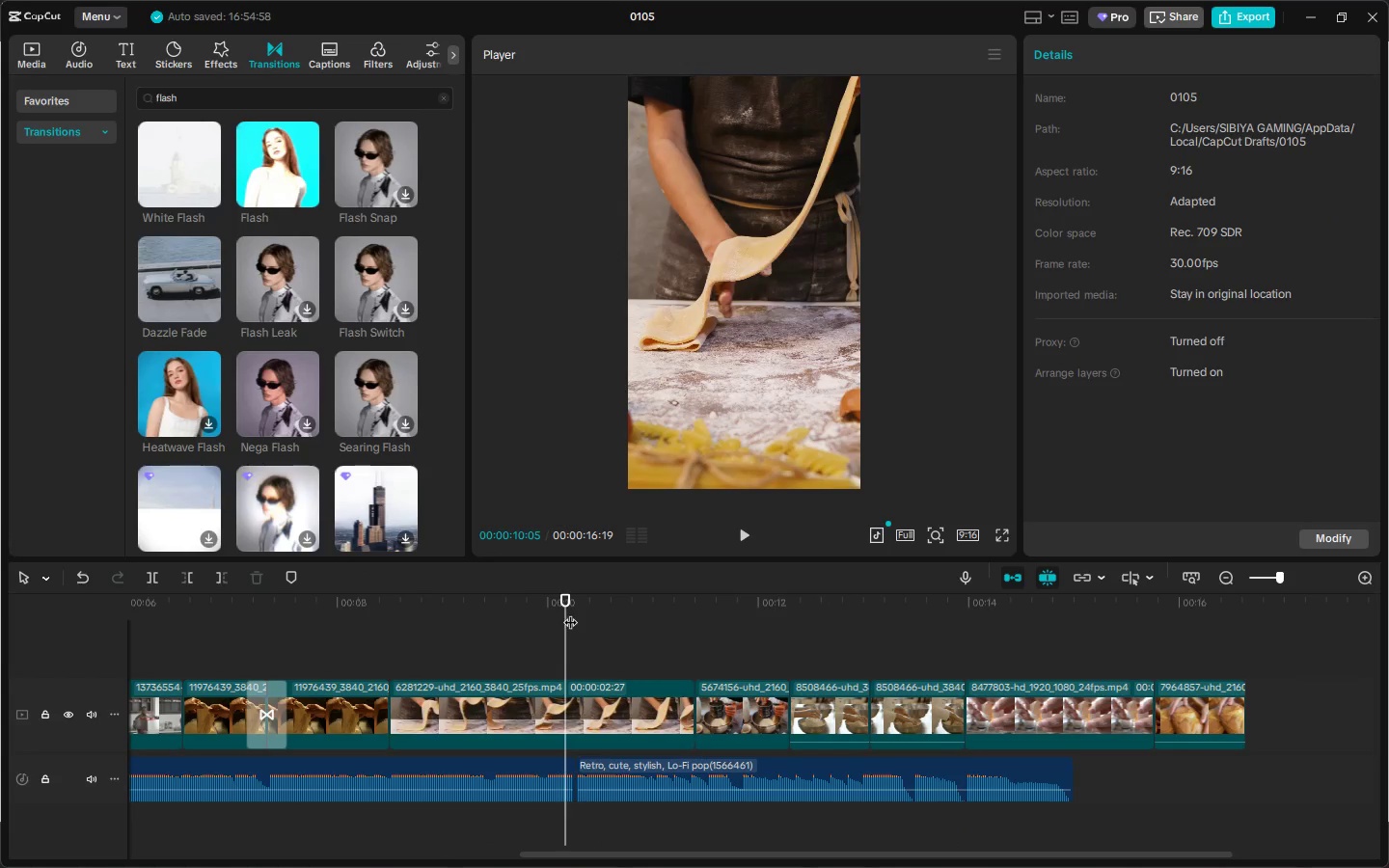 
left_click_drag(start_coordinate=[572, 611], to_coordinate=[579, 611])
 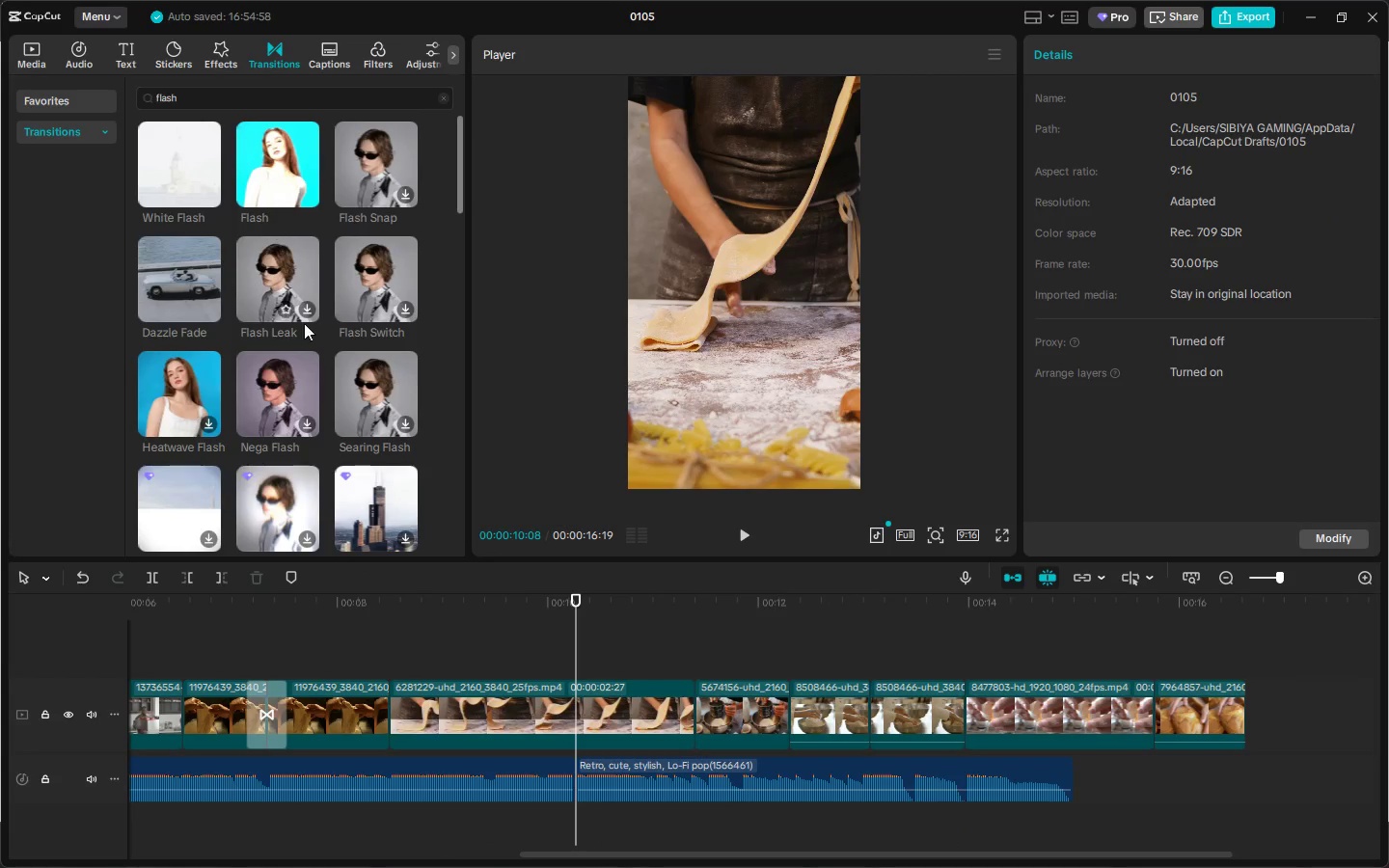 
key(Control+ControlLeft)
 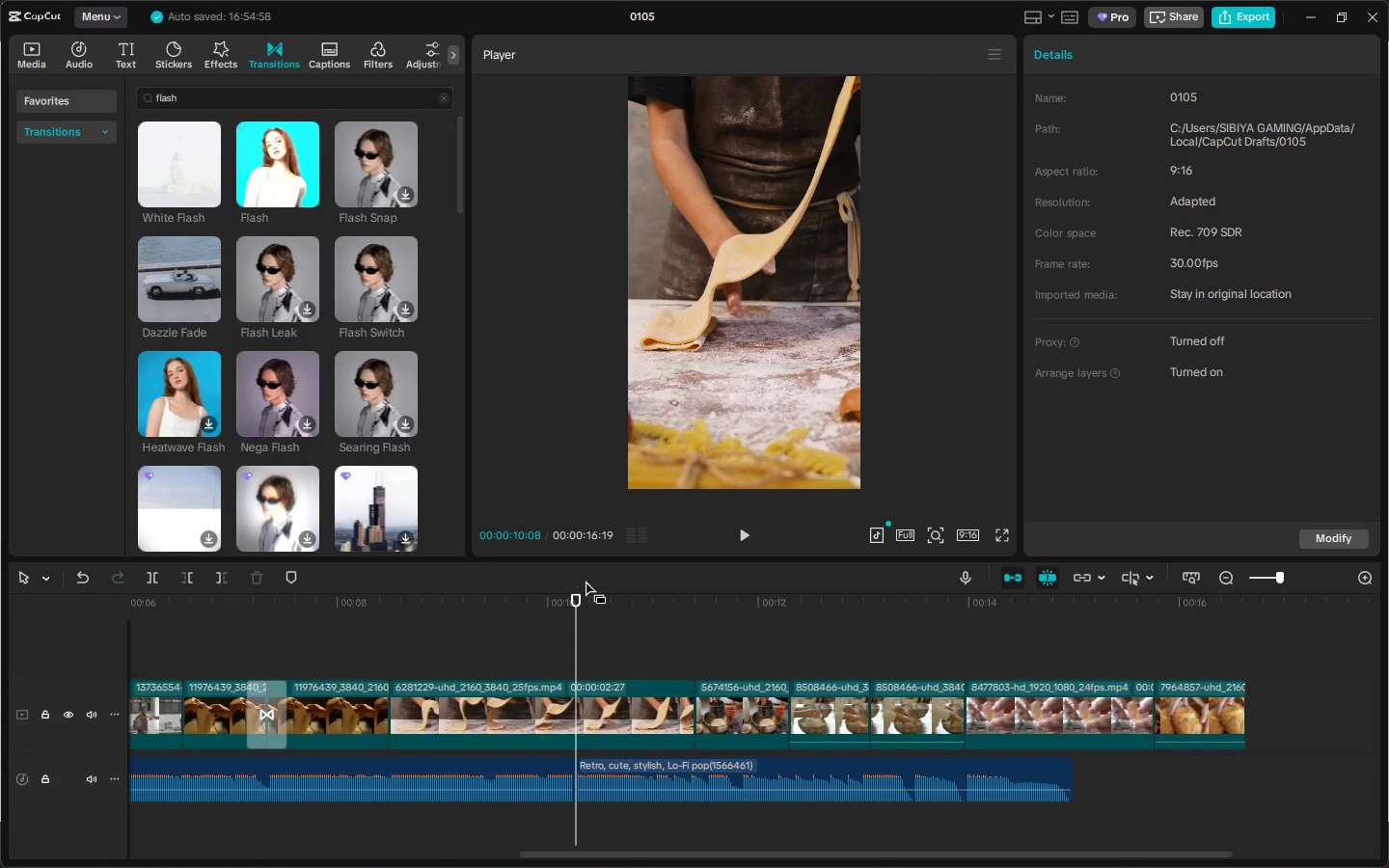 
key(Control+B)
 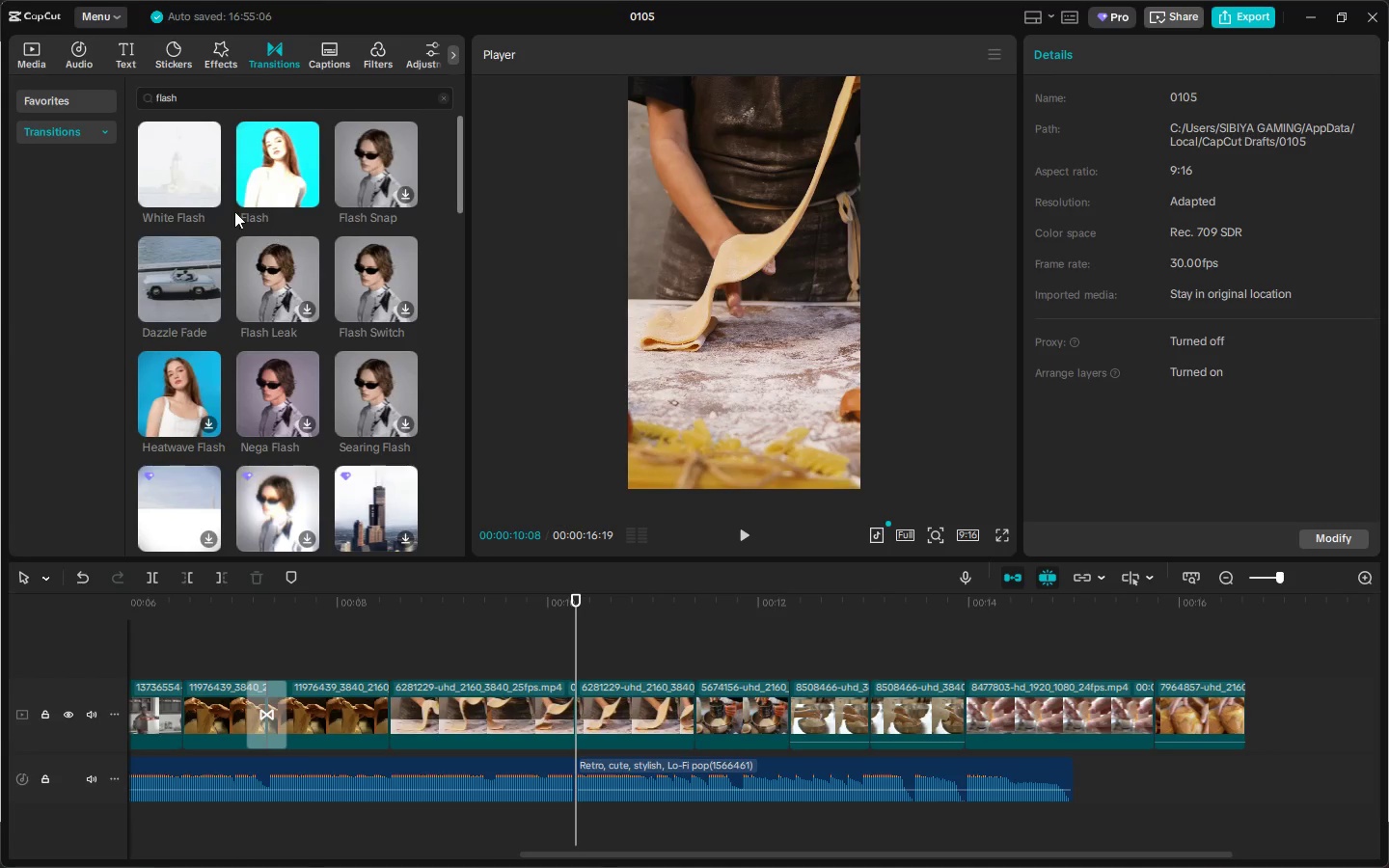 
left_click_drag(start_coordinate=[177, 166], to_coordinate=[560, 704])
 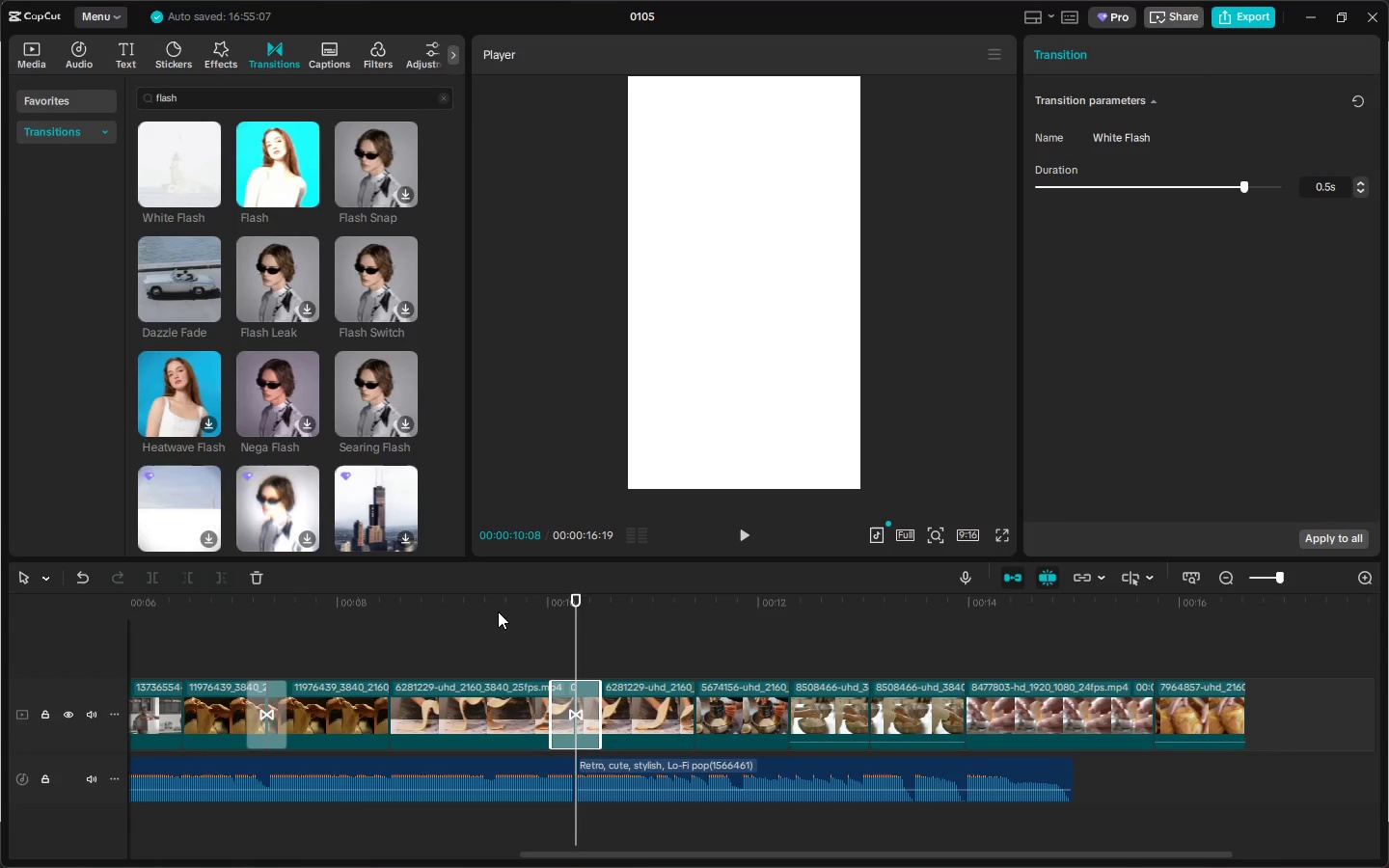 
left_click([497, 610])
 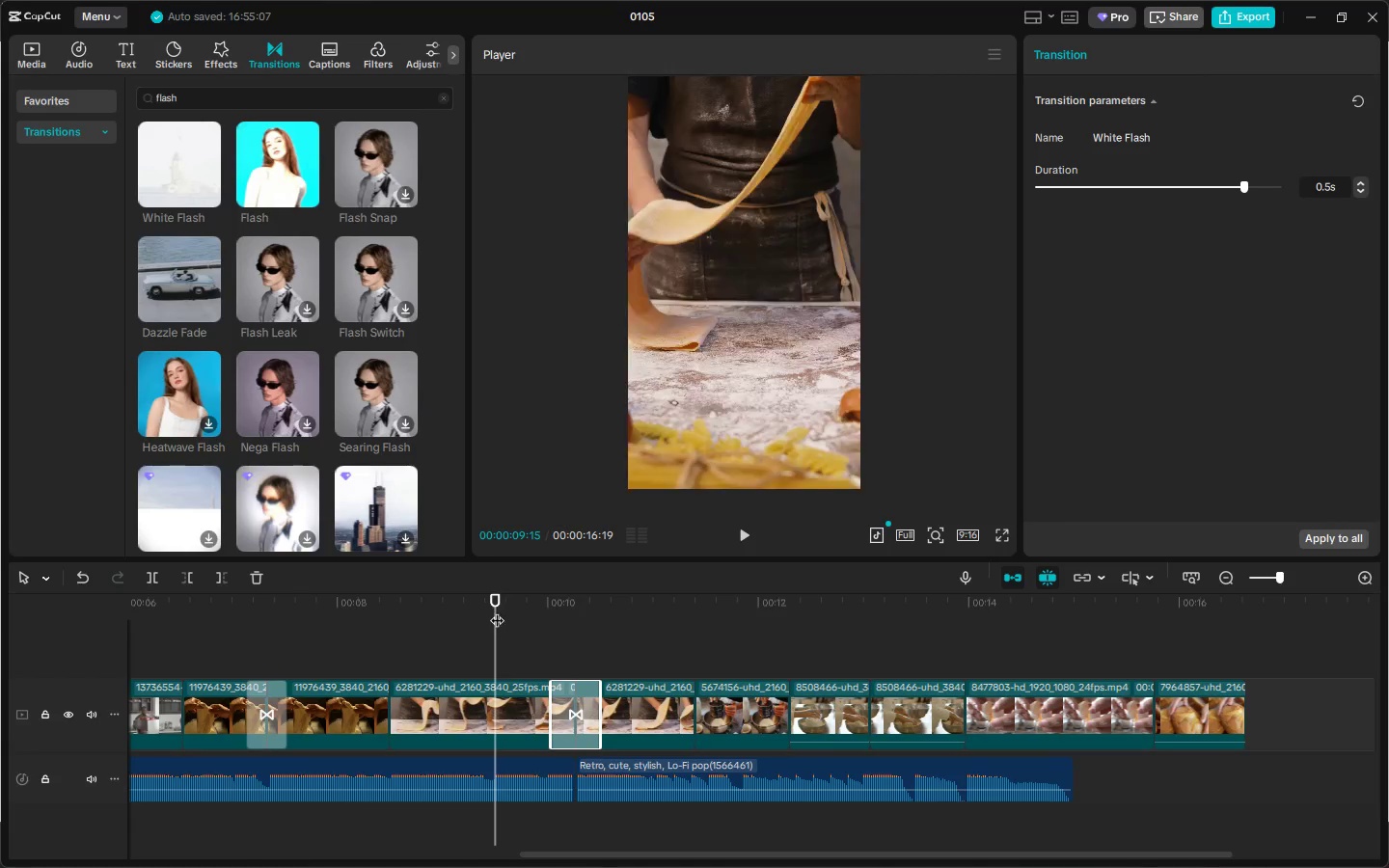 
key(Space)
 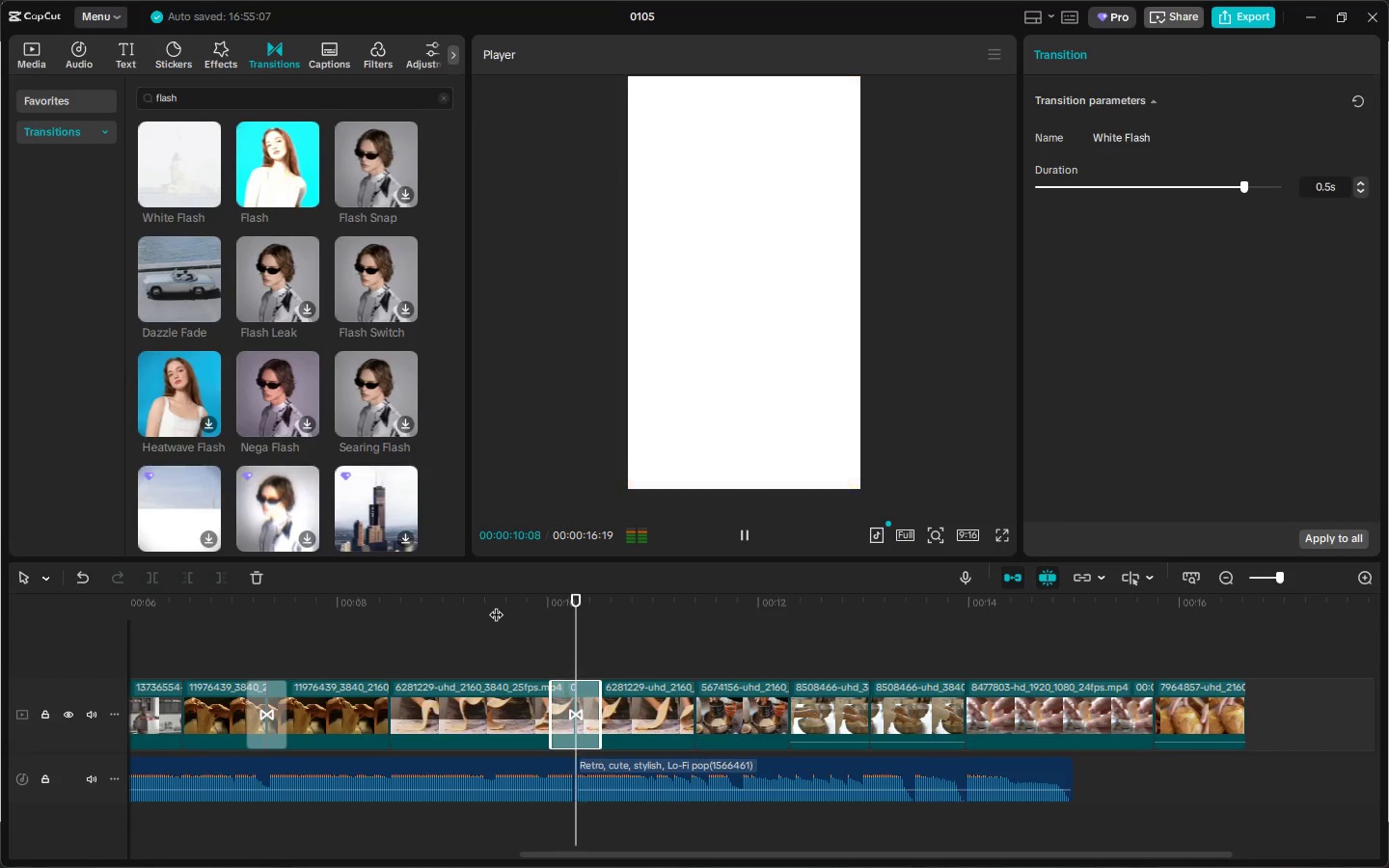 
key(Space)
 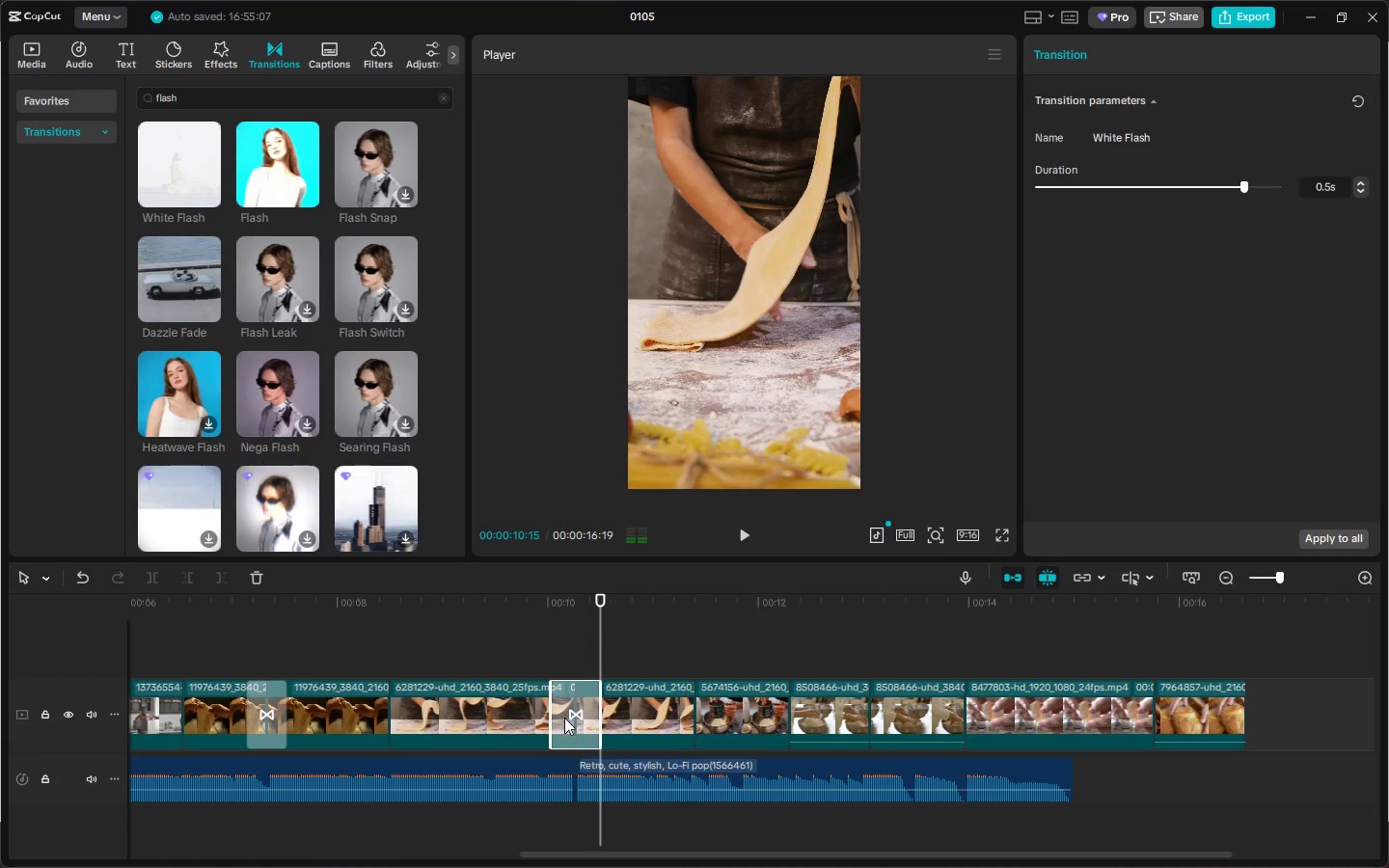 
left_click([571, 719])
 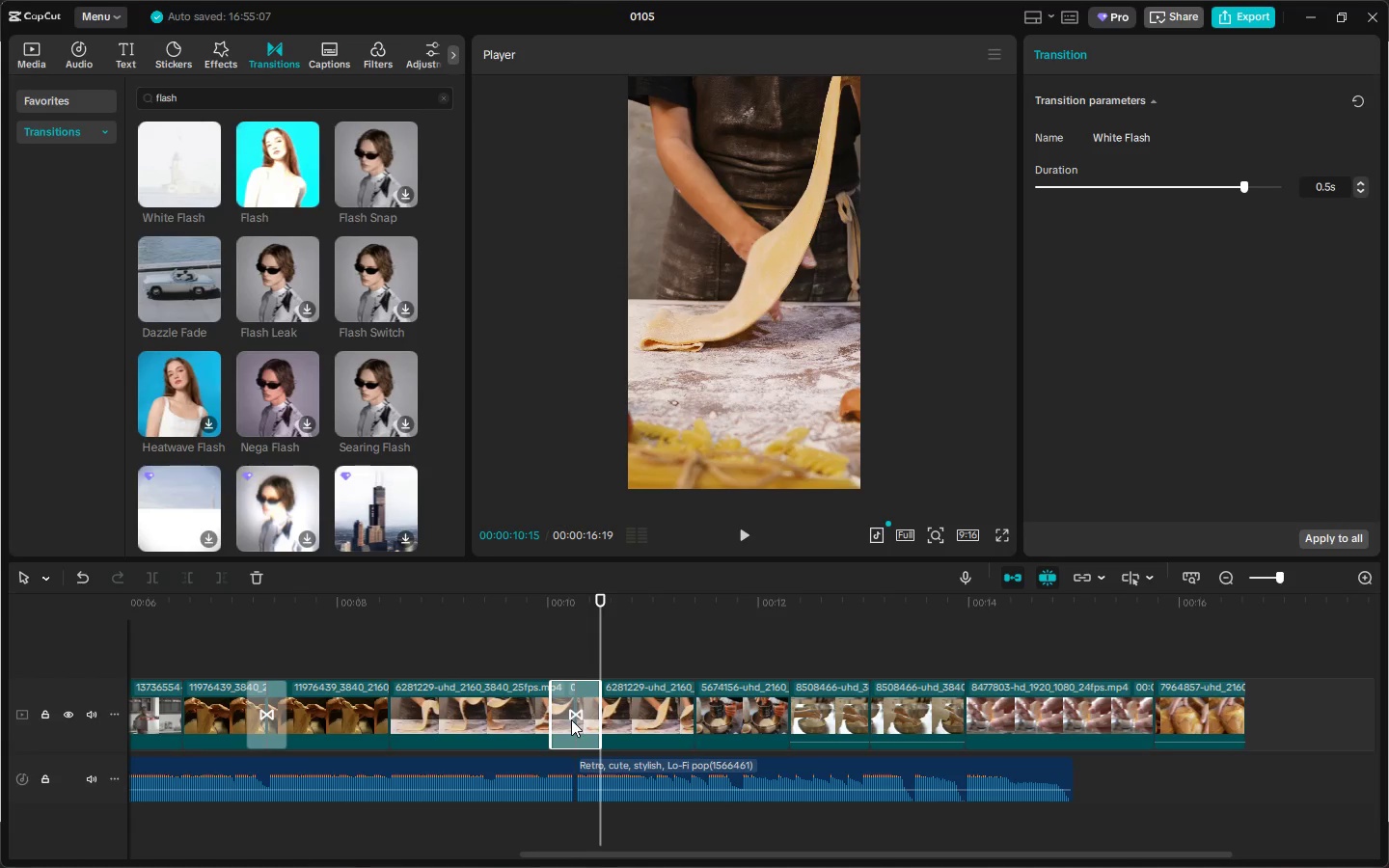 
type([Delete]glitc)
 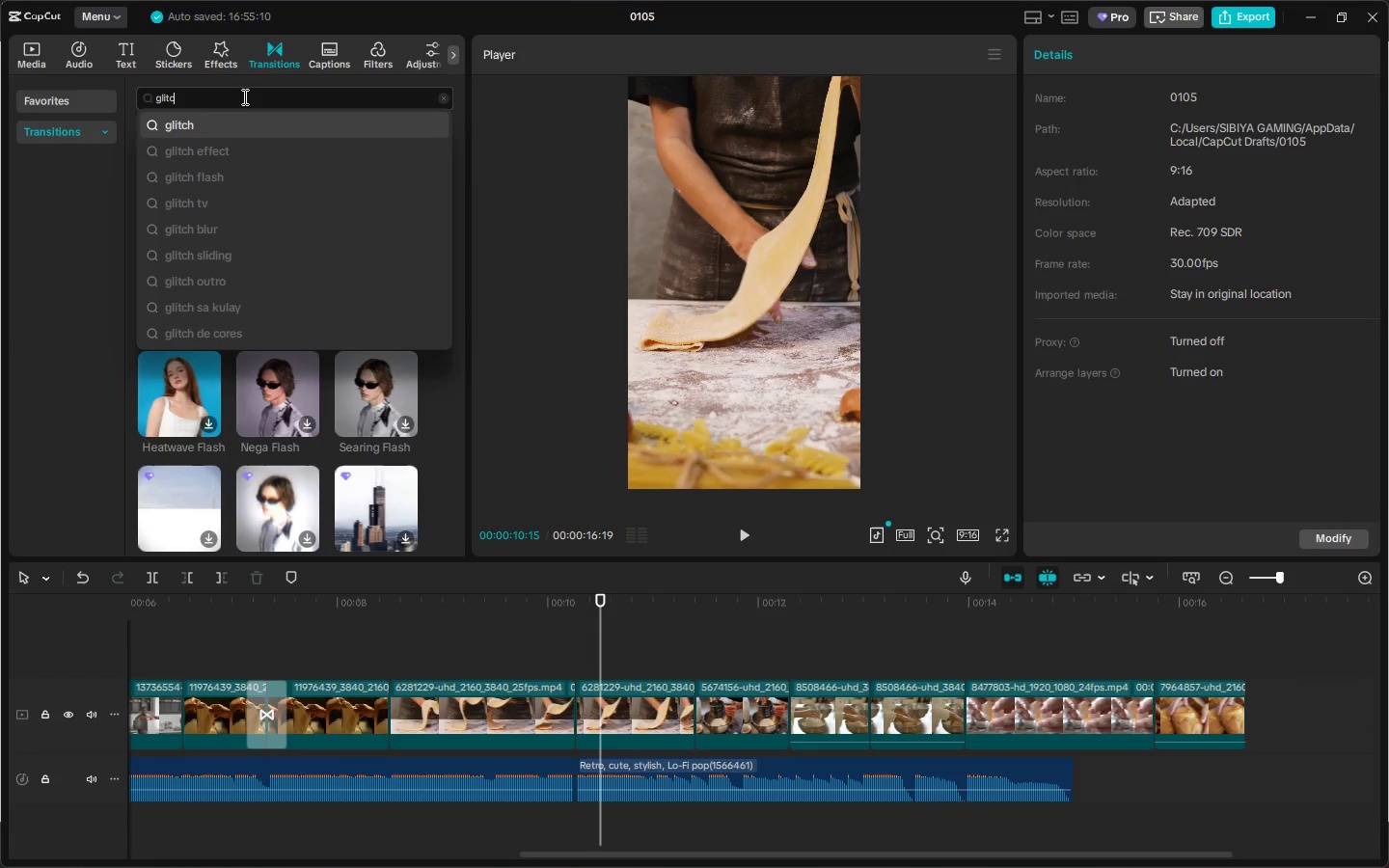 
left_click_drag(start_coordinate=[248, 95], to_coordinate=[23, 134])
 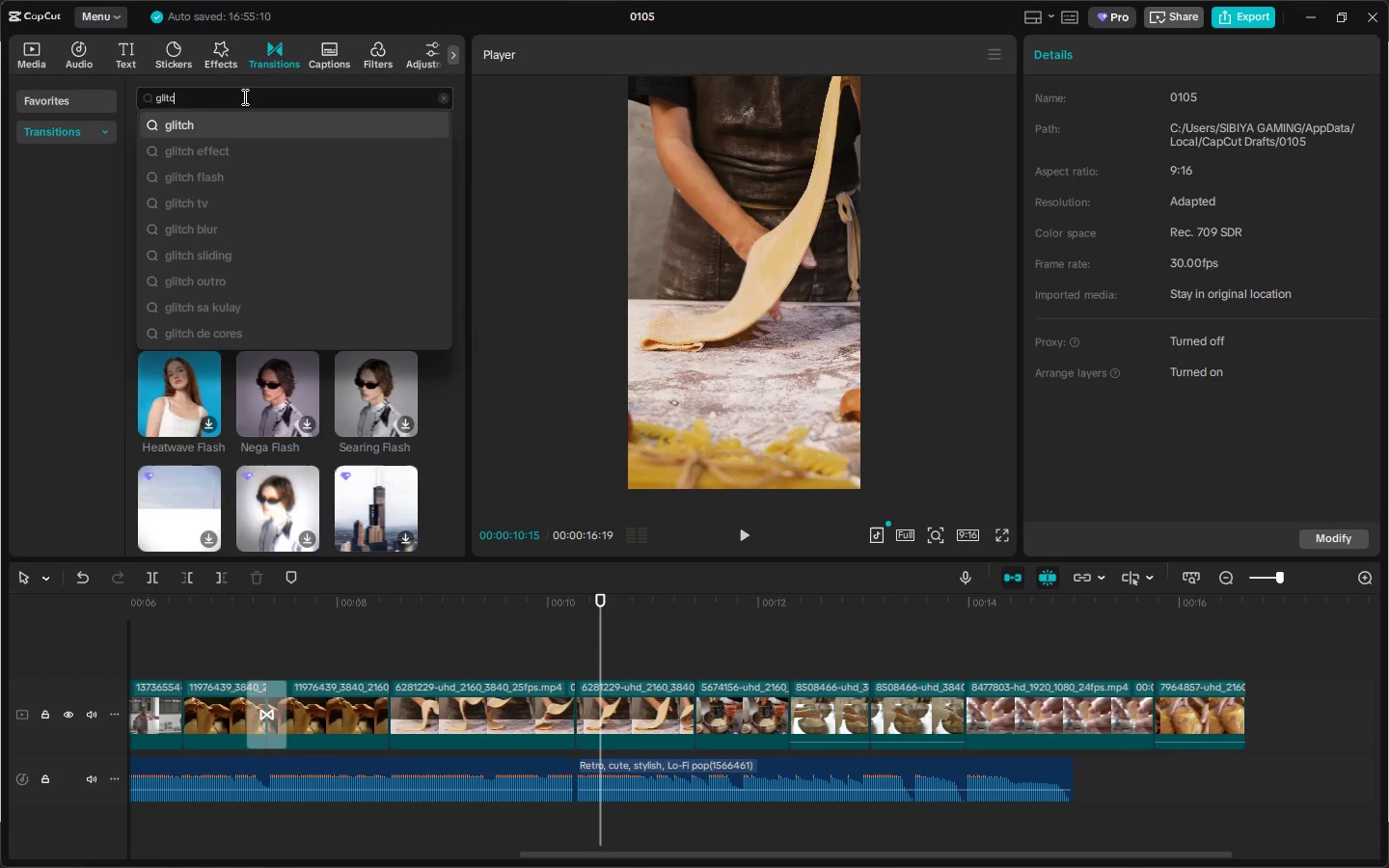 
left_click([231, 133])
 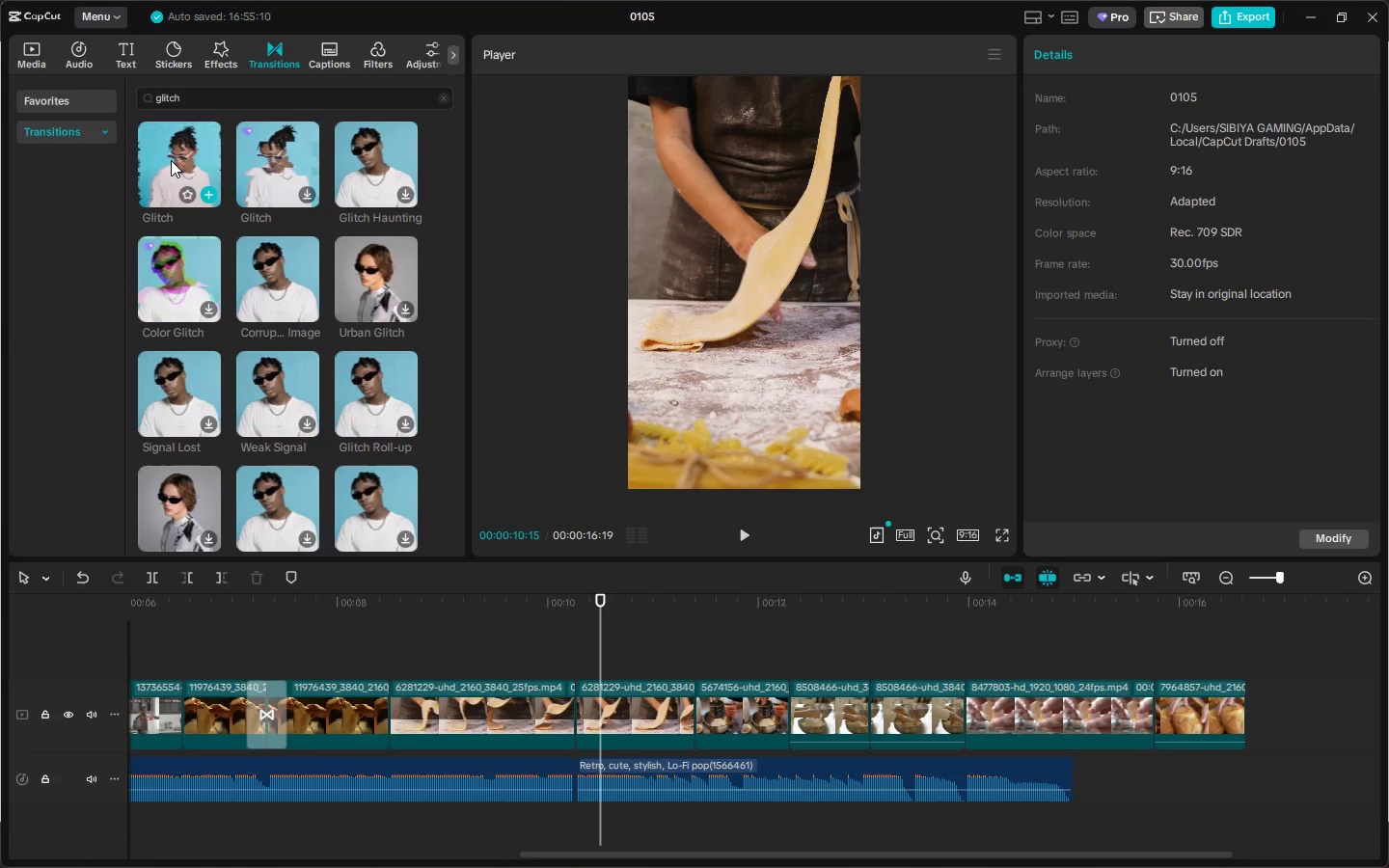 
left_click([1249, 18])
 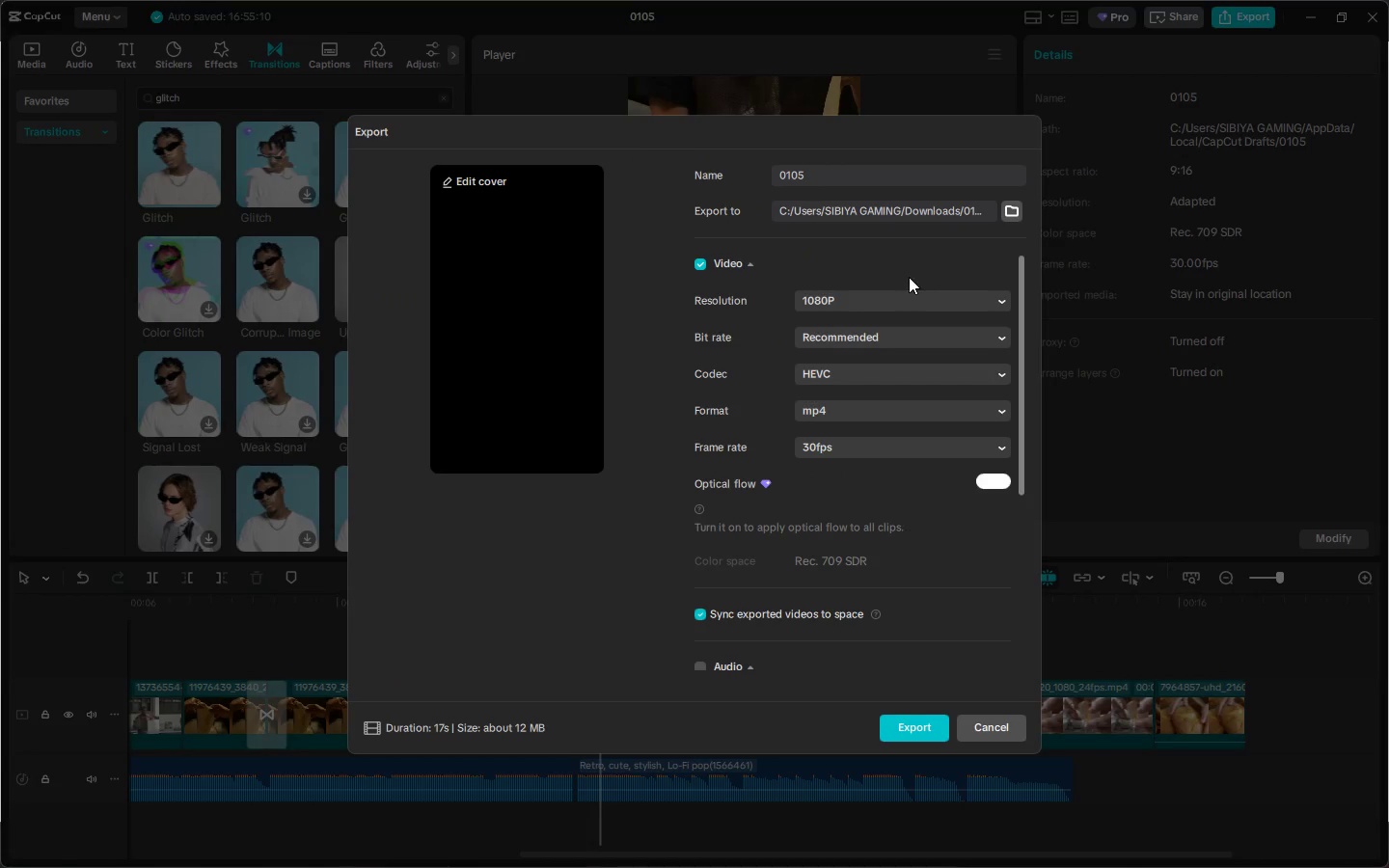 
key(Escape)
 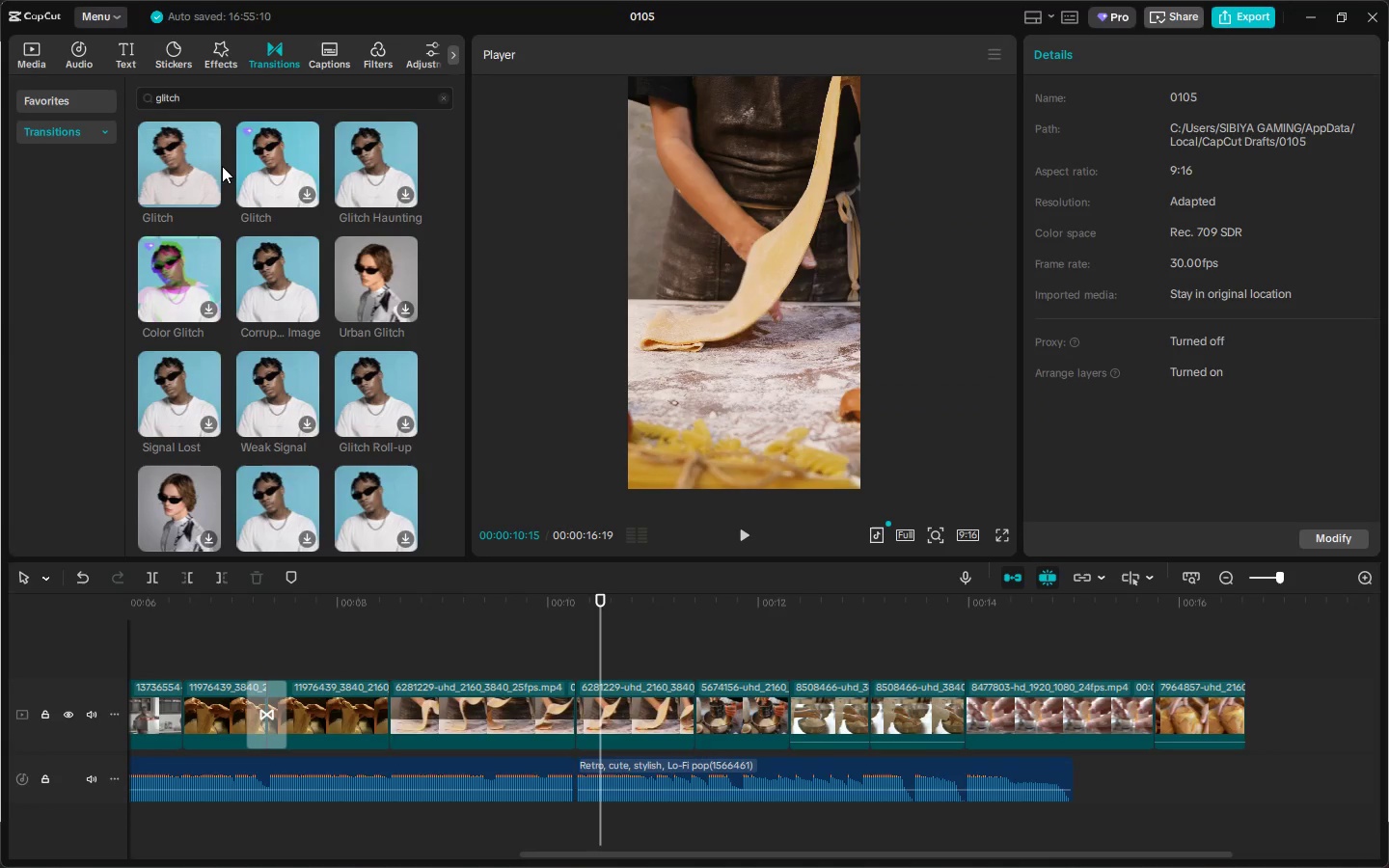 
left_click_drag(start_coordinate=[177, 162], to_coordinate=[557, 713])
 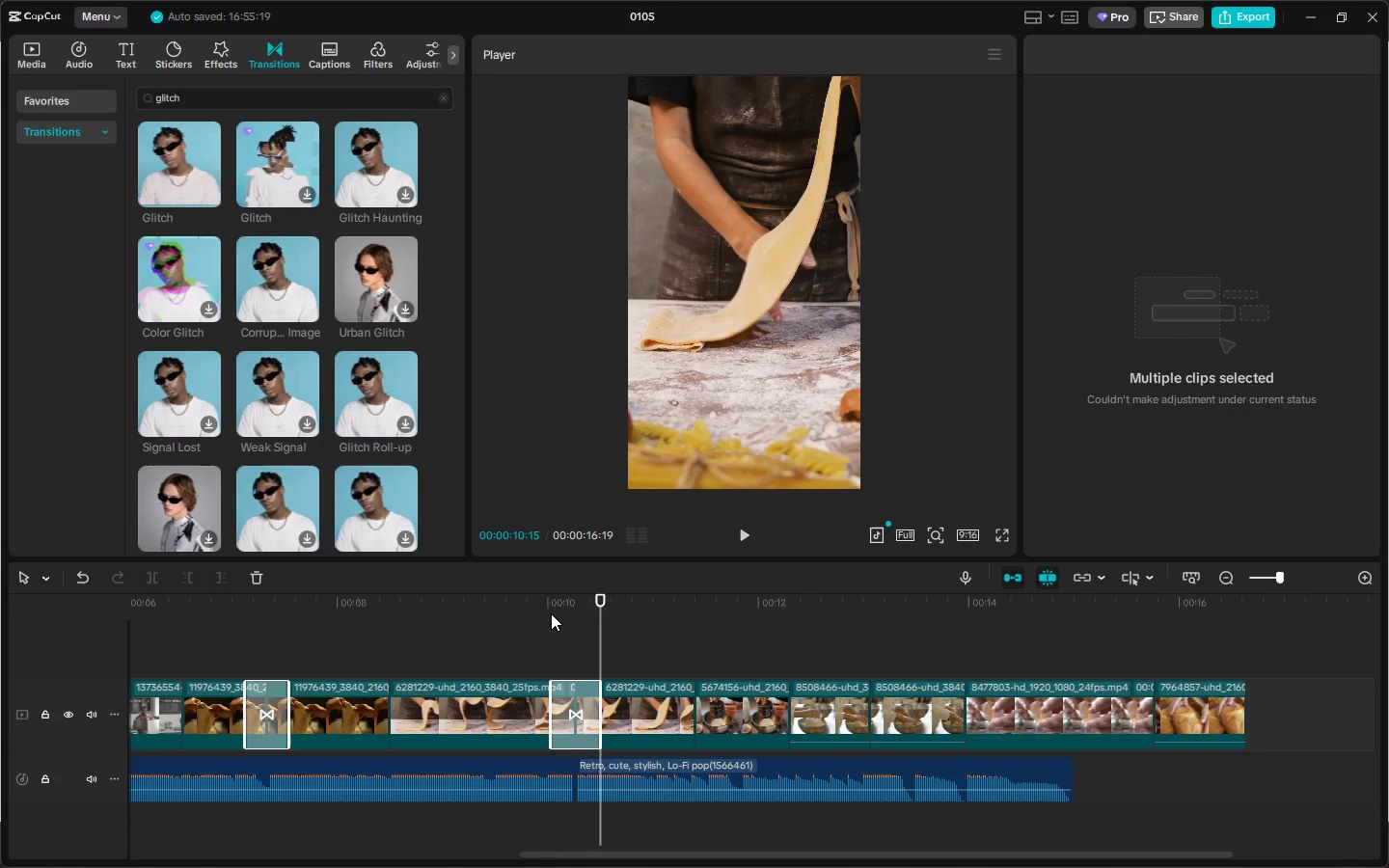 
key(Space)
 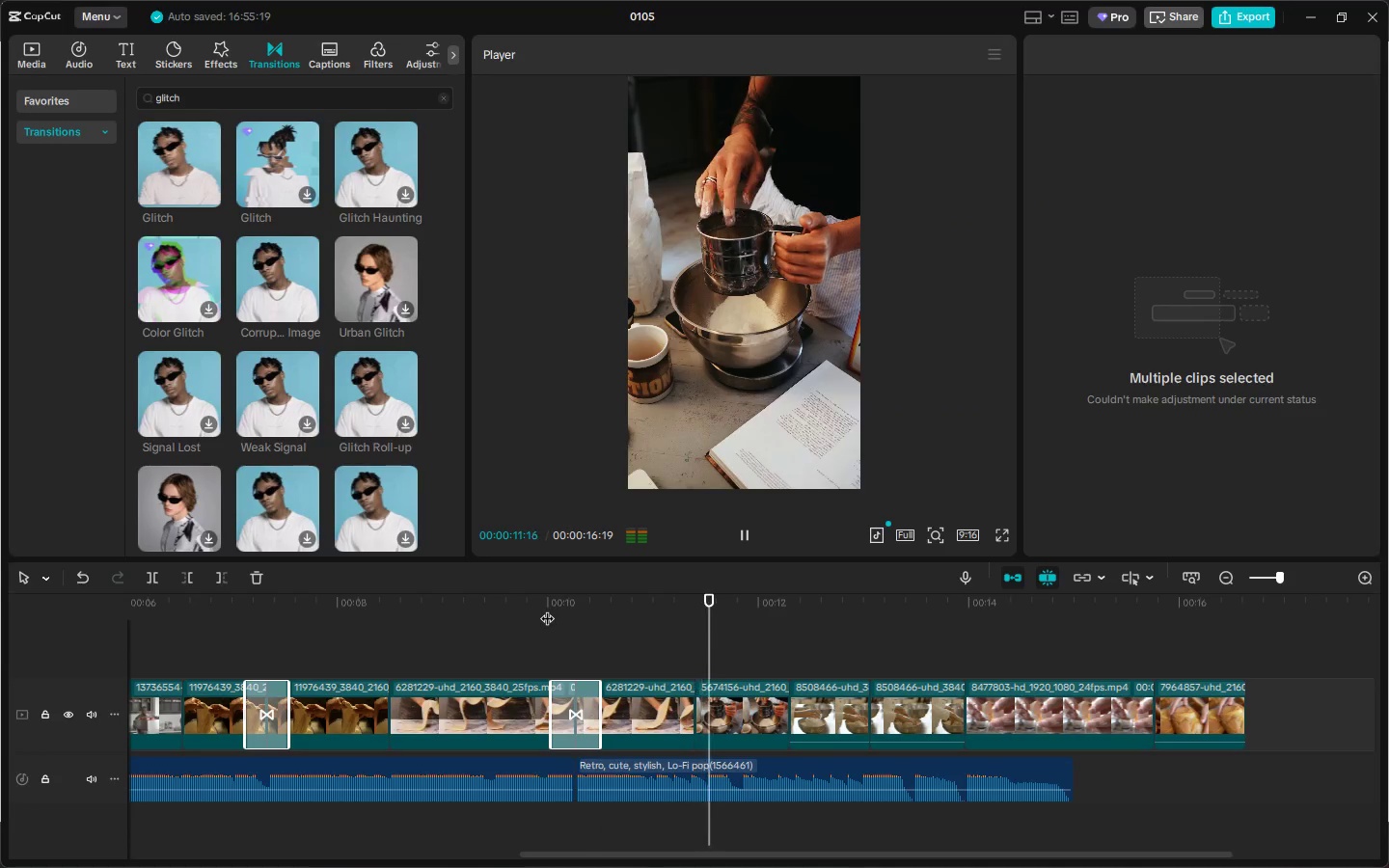 
key(Space)
 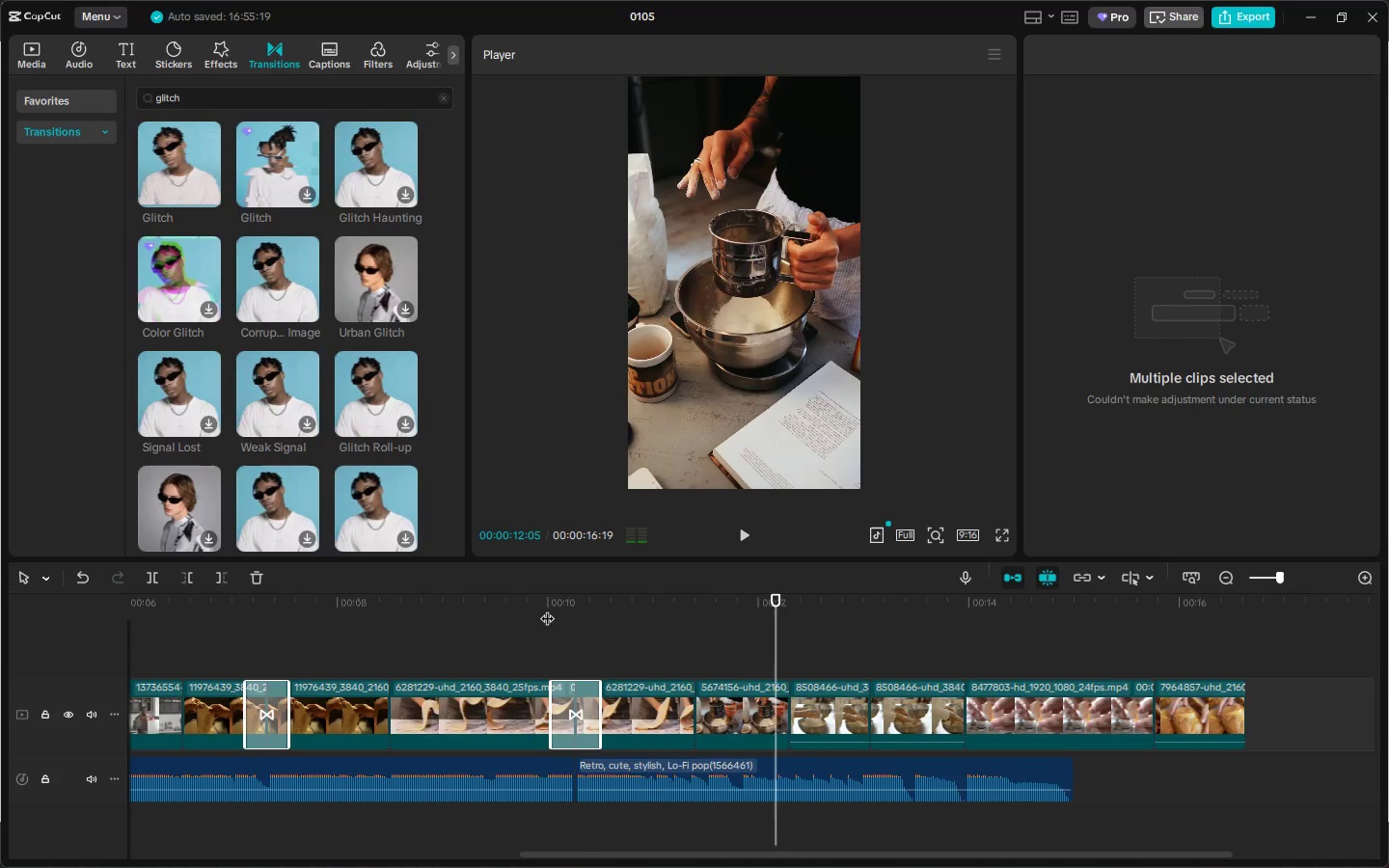 
key(Space)
 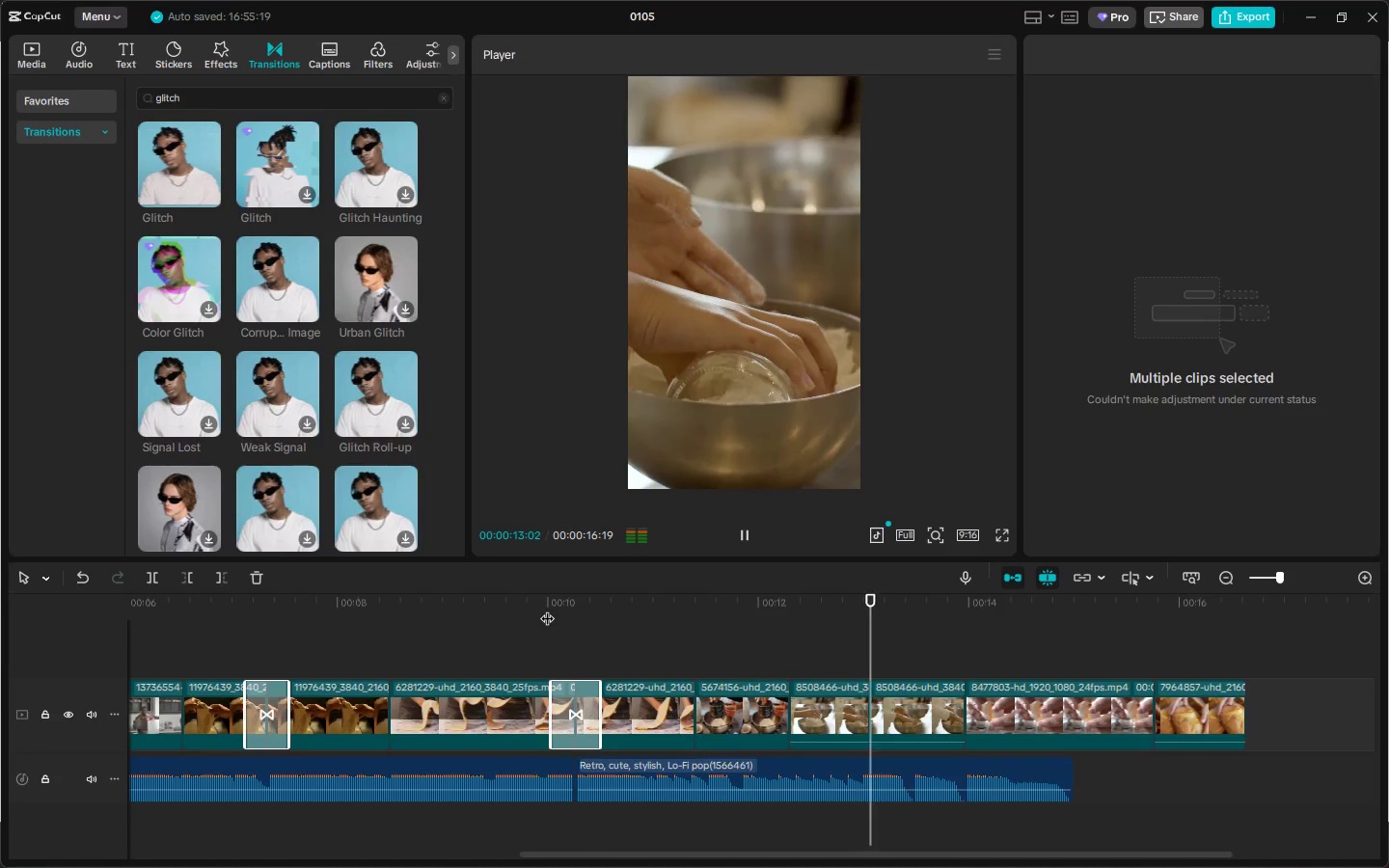 
key(Space)
 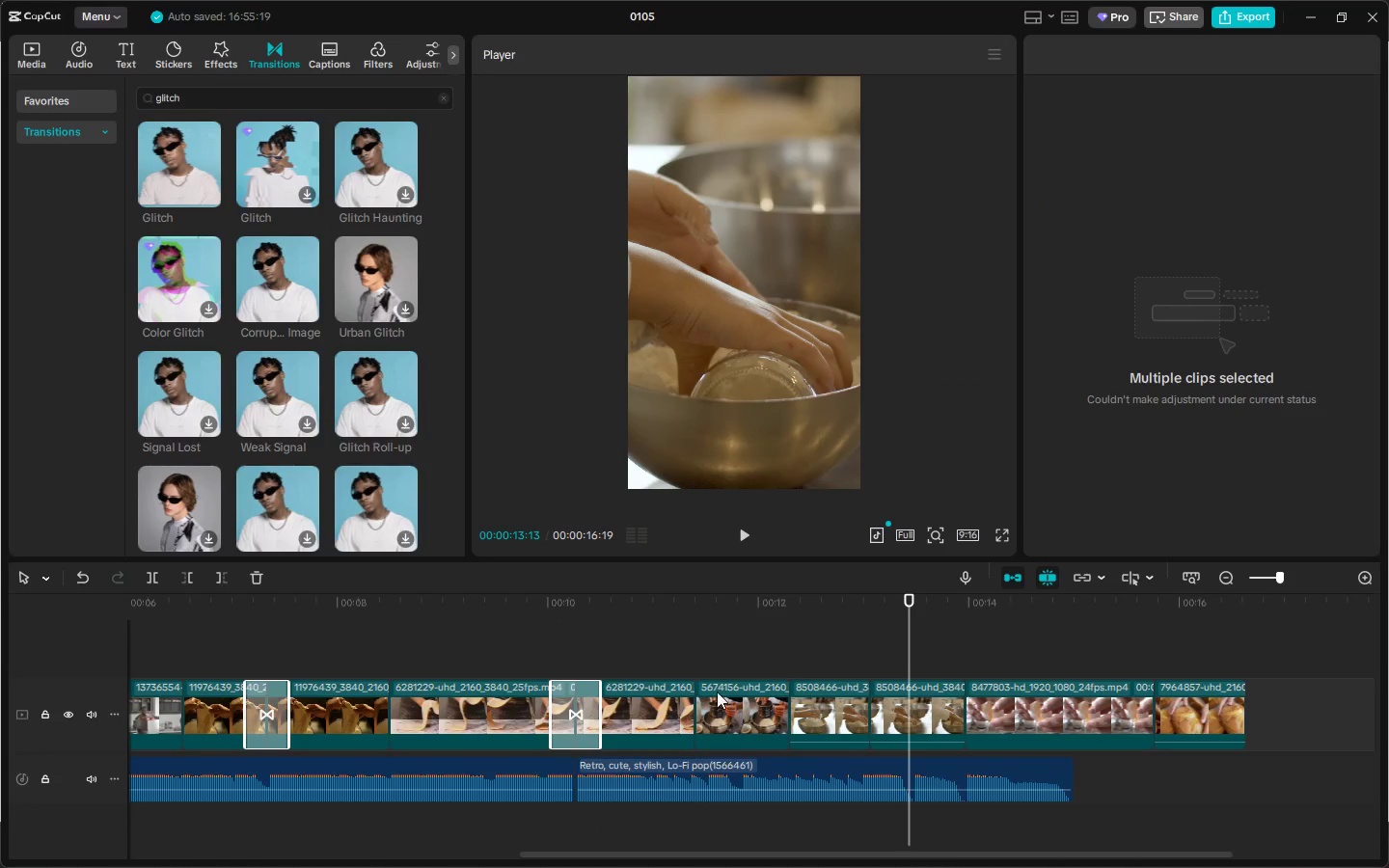 
left_click([655, 608])
 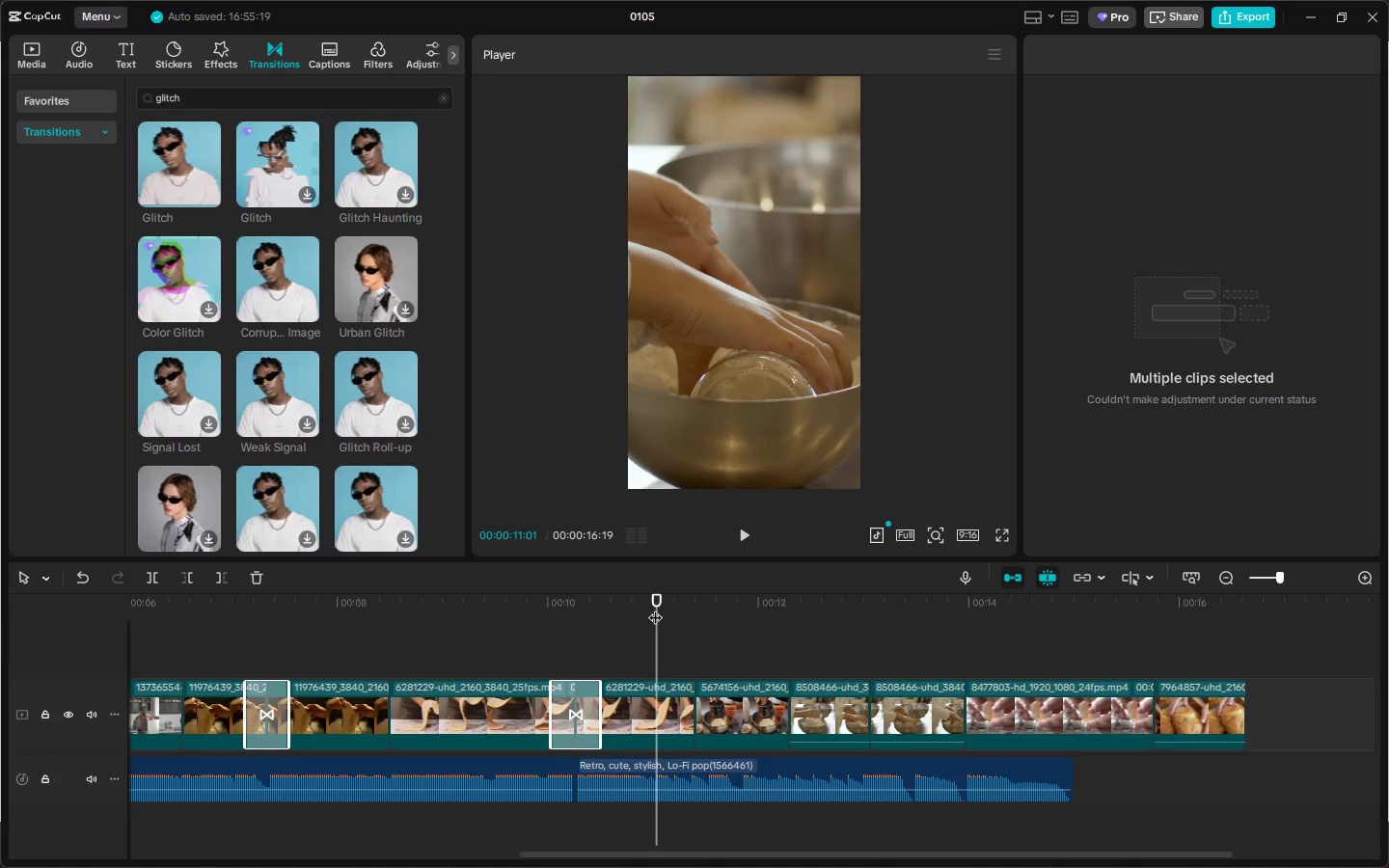 
key(Space)
 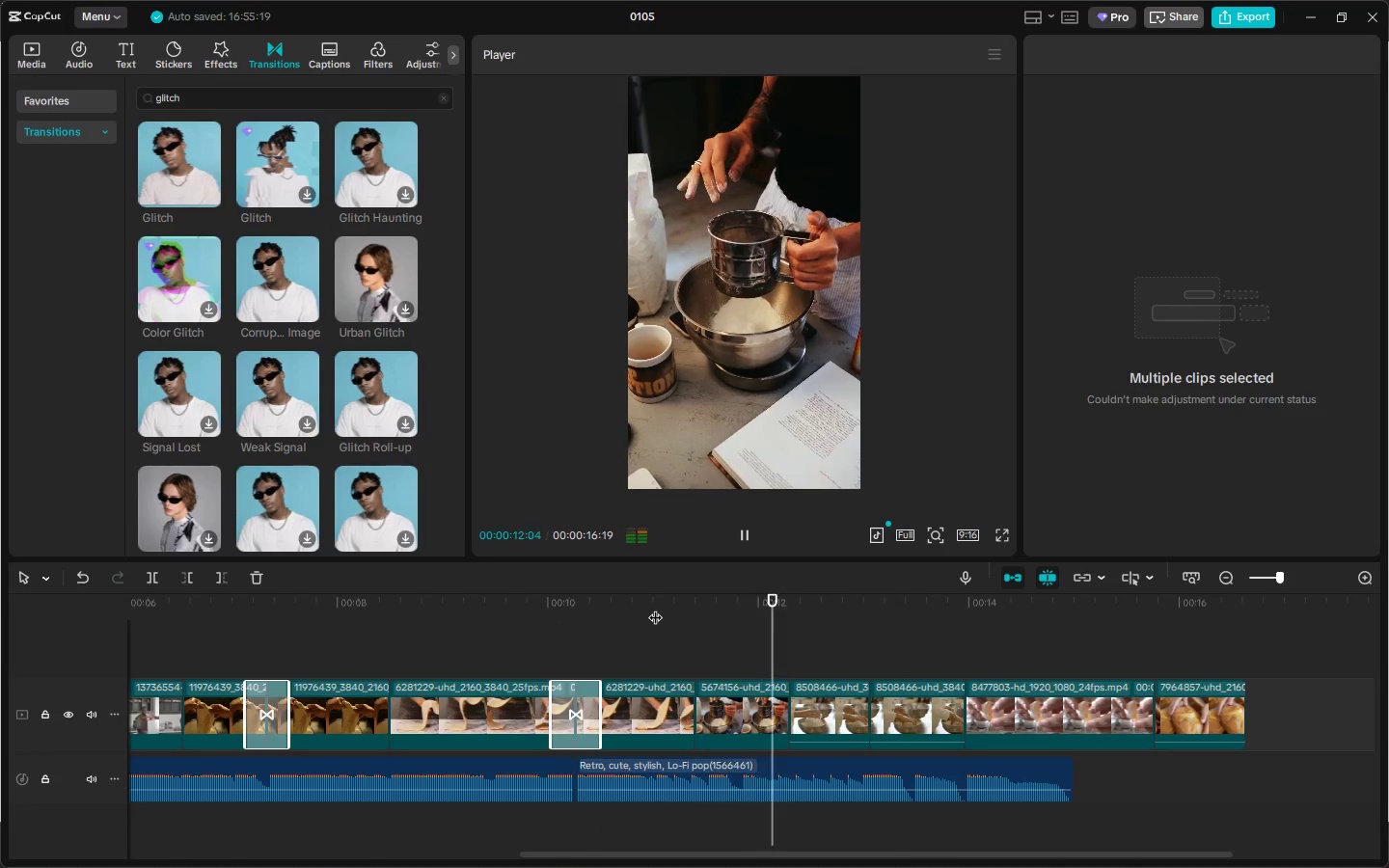 
key(Space)
 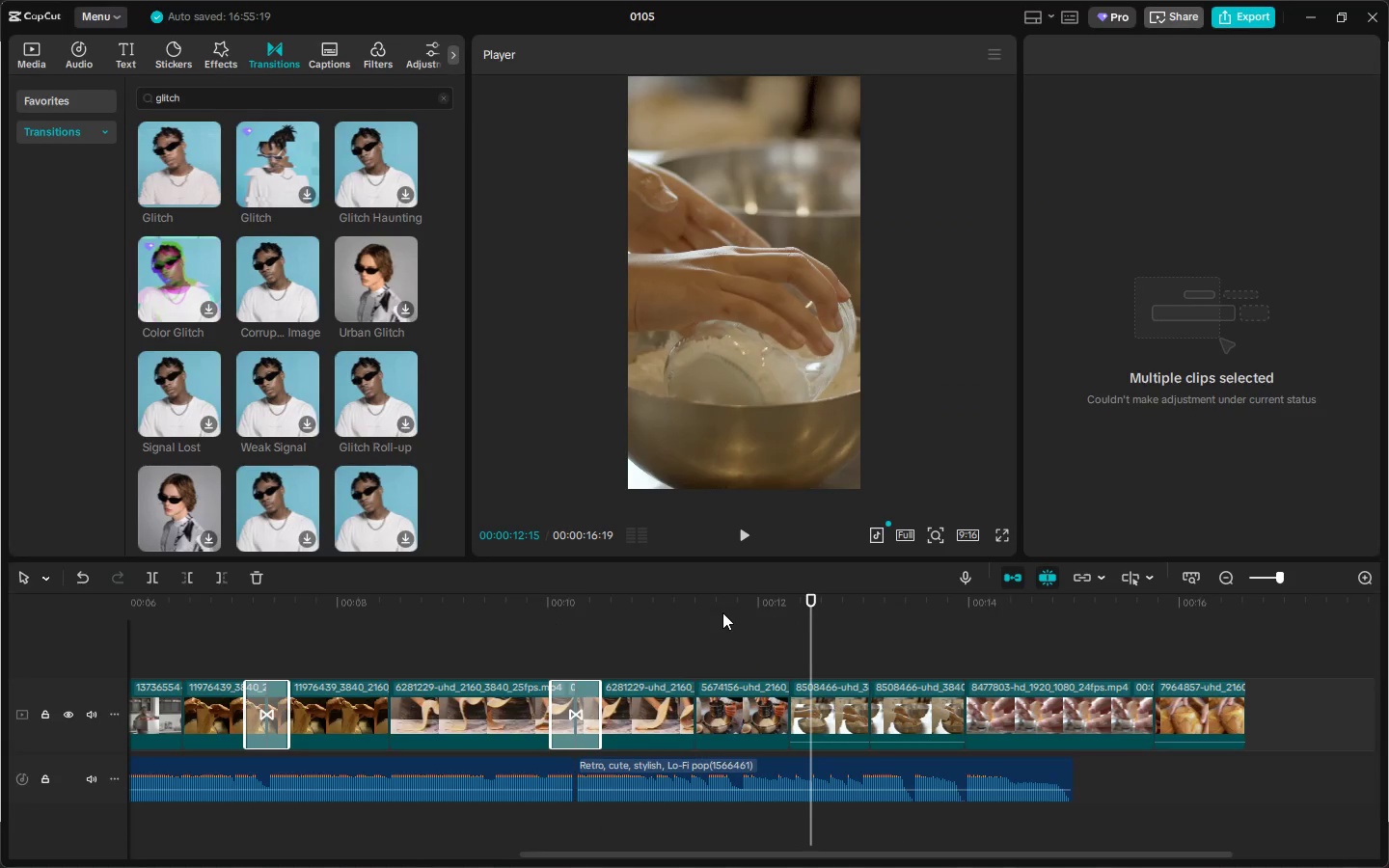 
key(Space)
 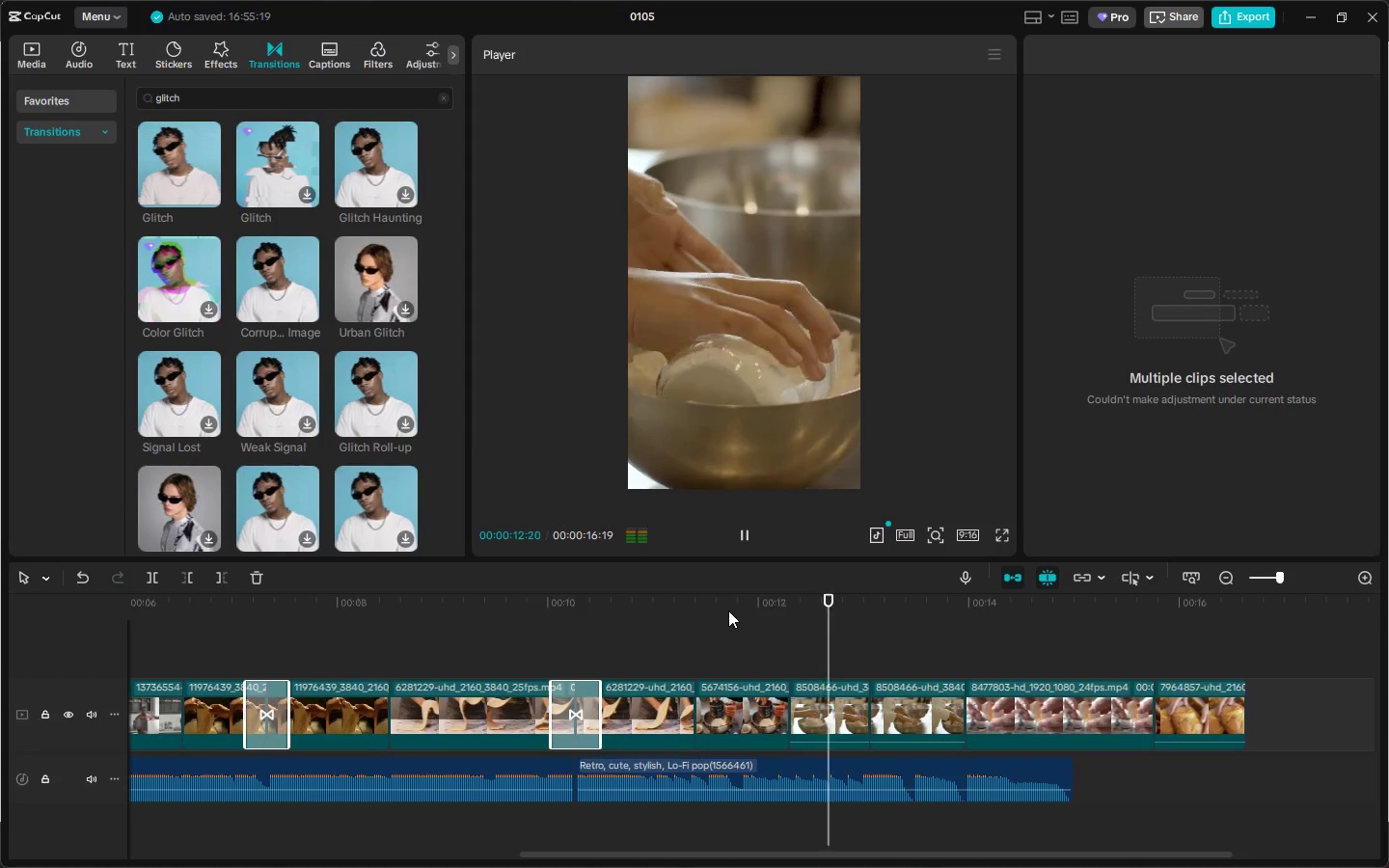 
key(Space)
 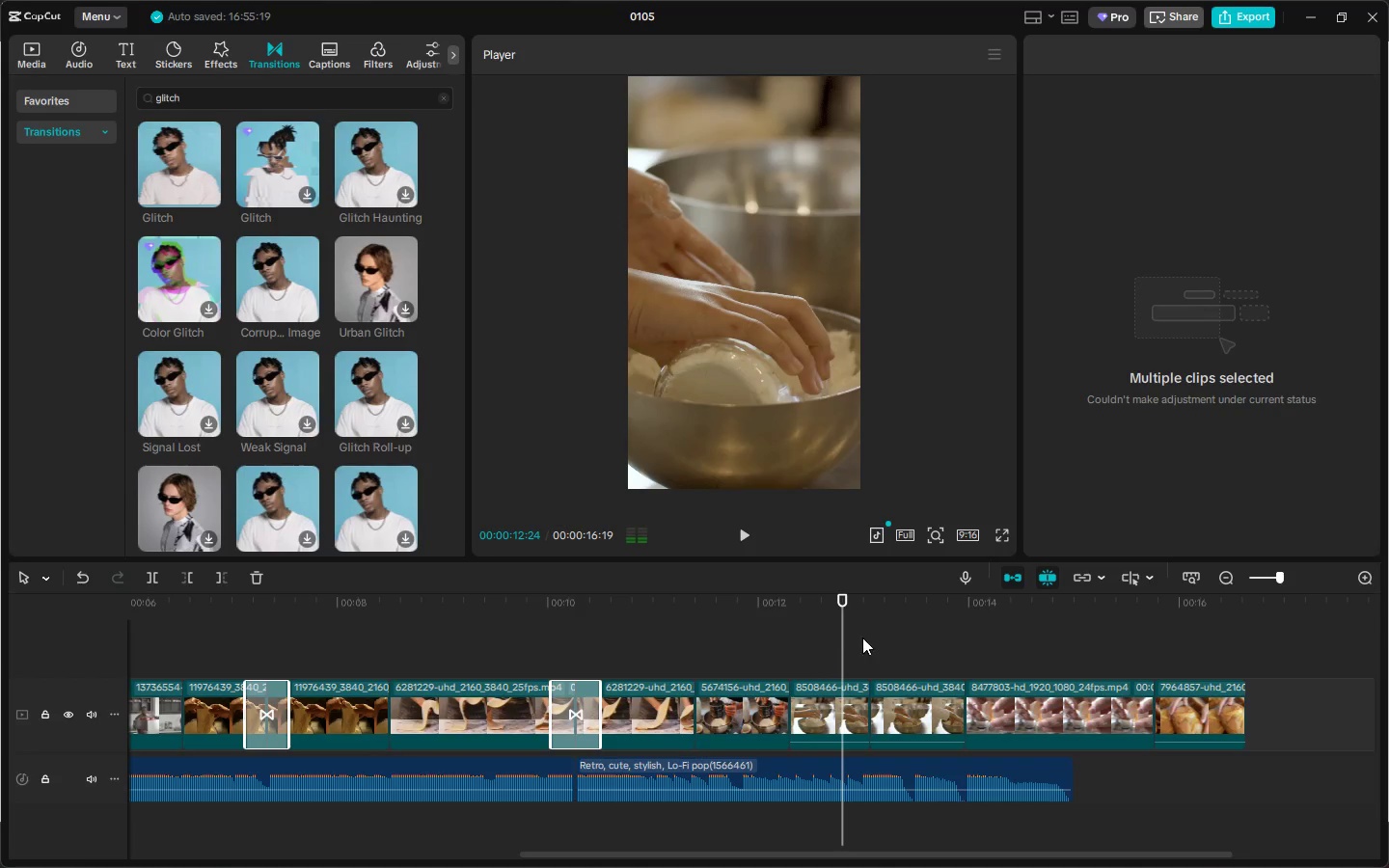 
key(Space)
 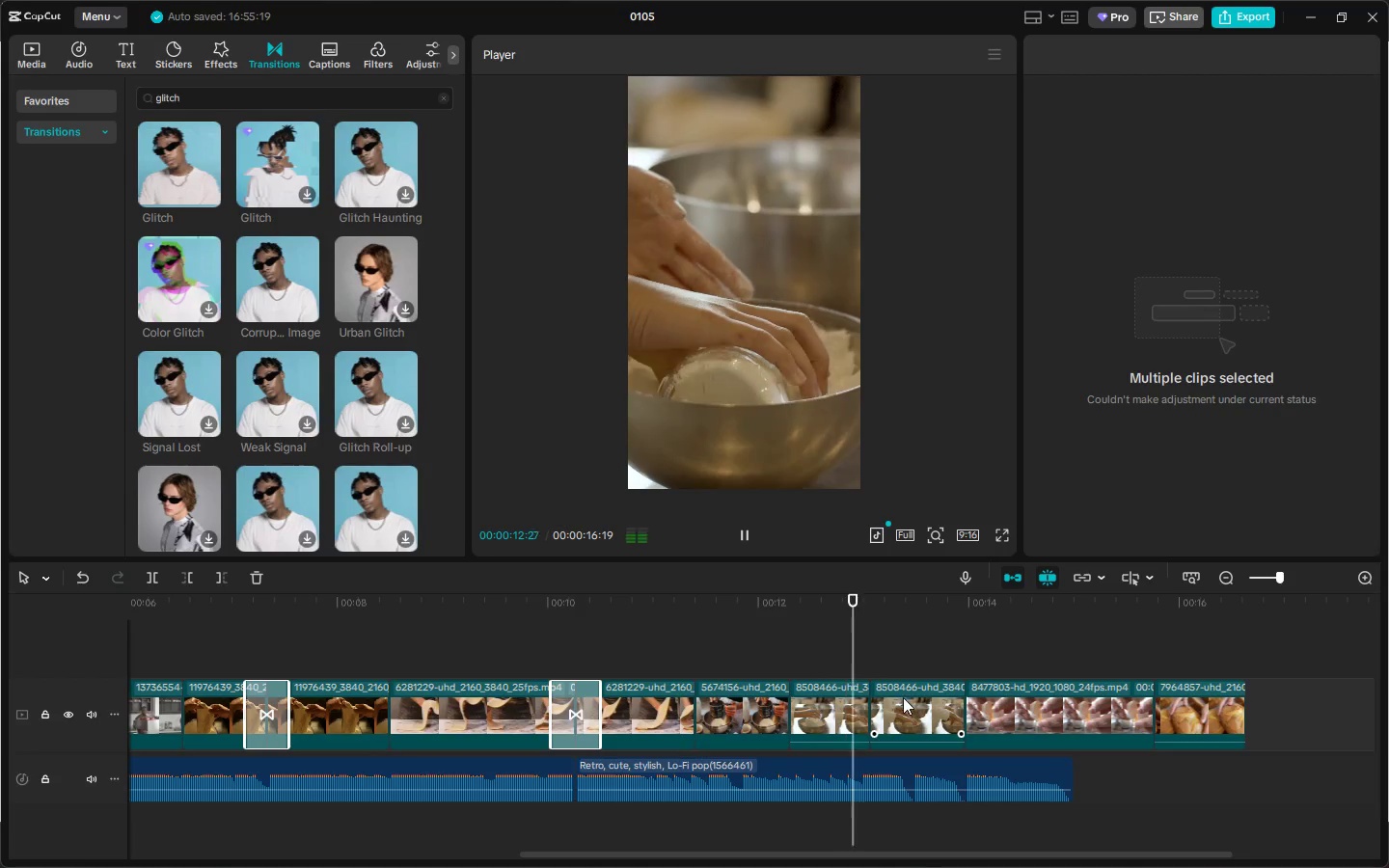 
key(Space)
 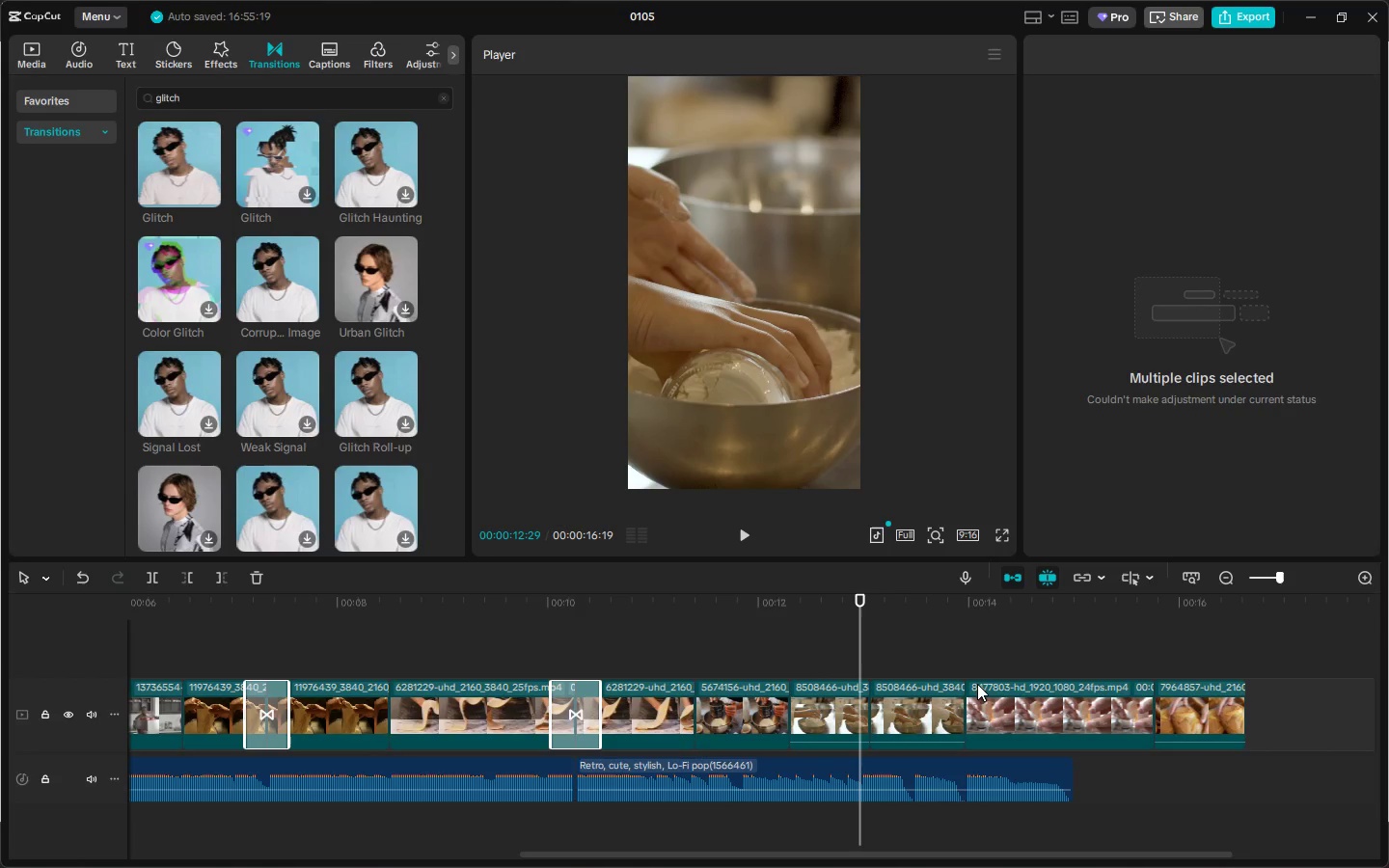 
left_click([962, 702])
 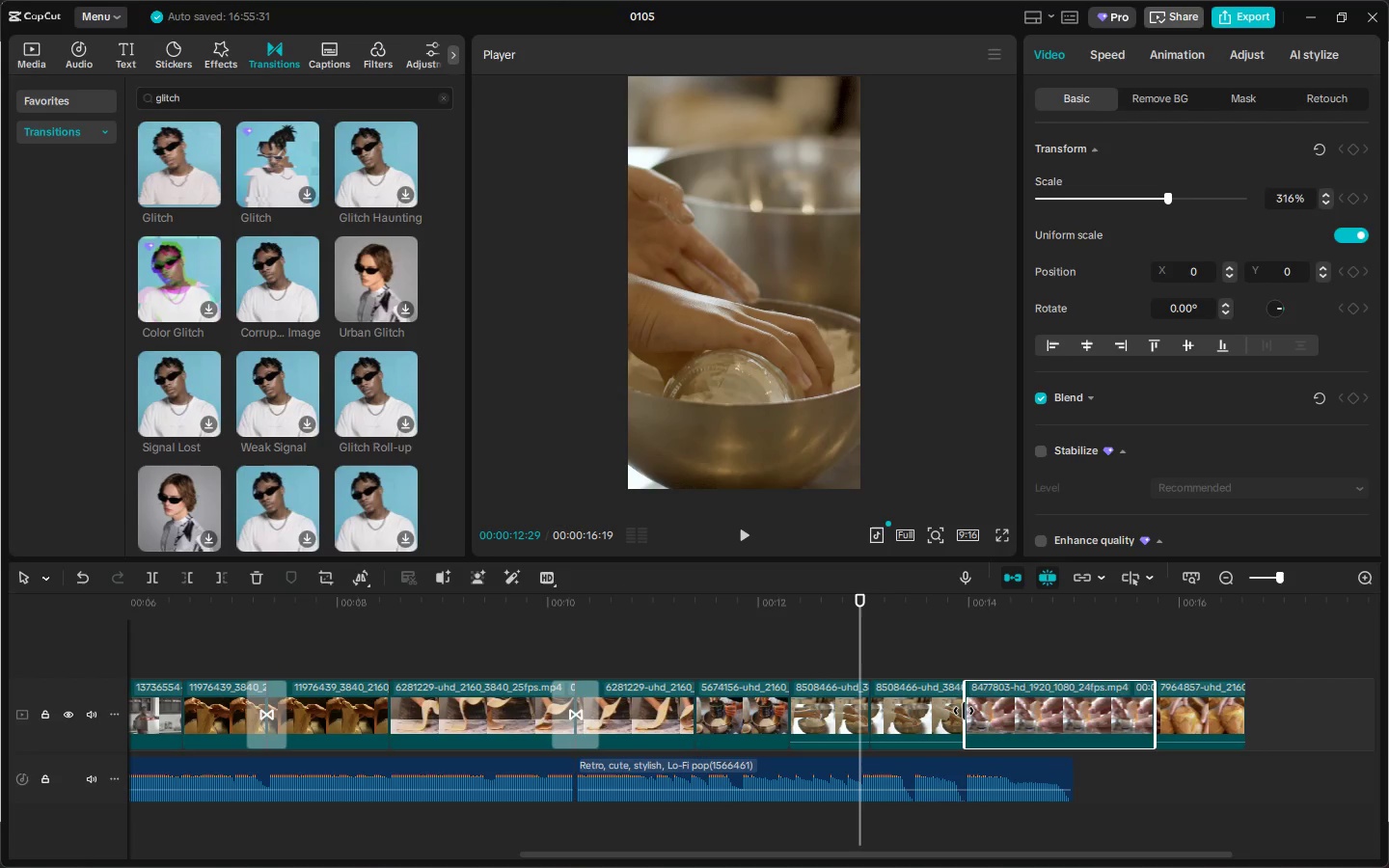 
left_click([960, 711])
 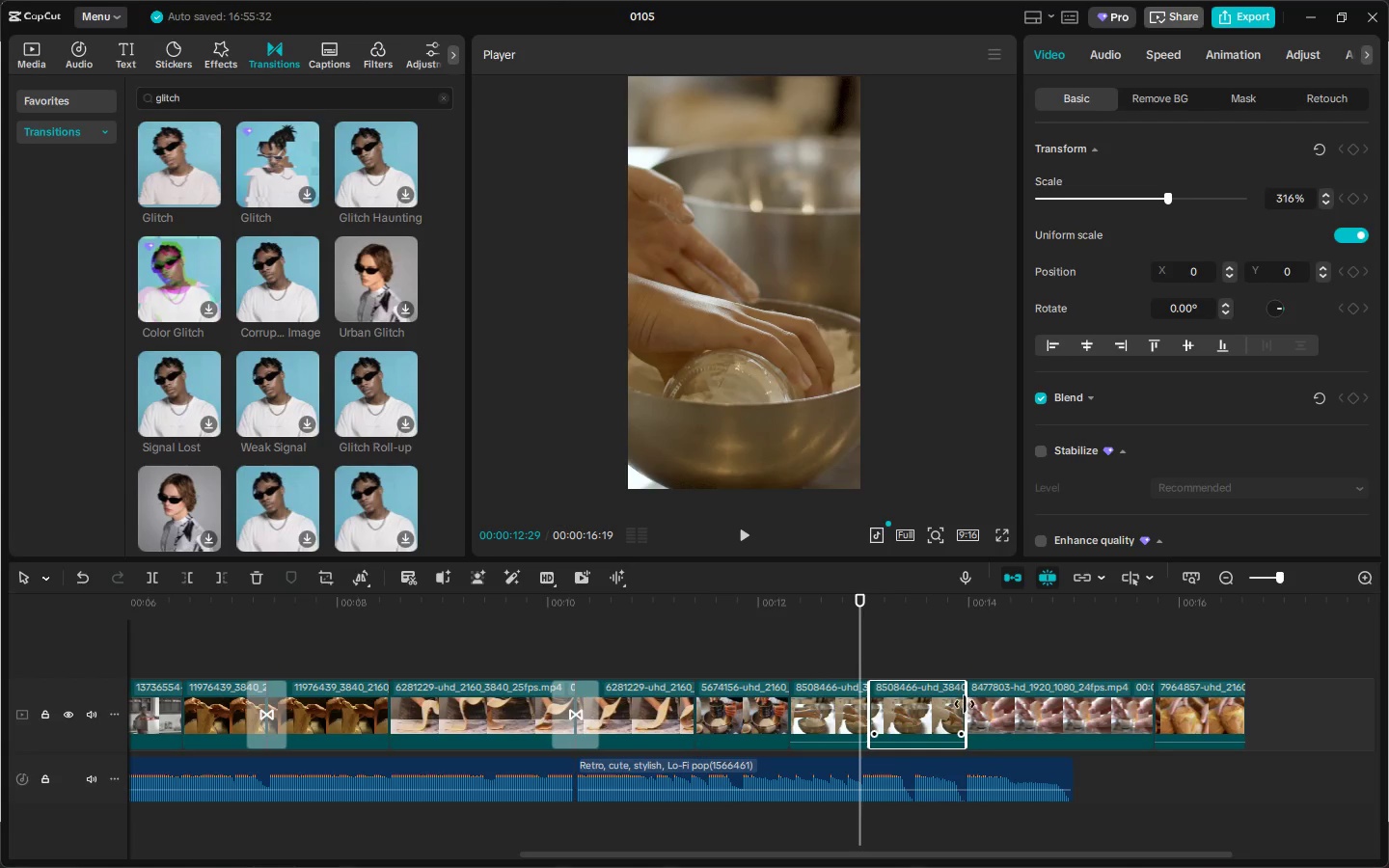 
left_click_drag(start_coordinate=[965, 704], to_coordinate=[906, 725])
 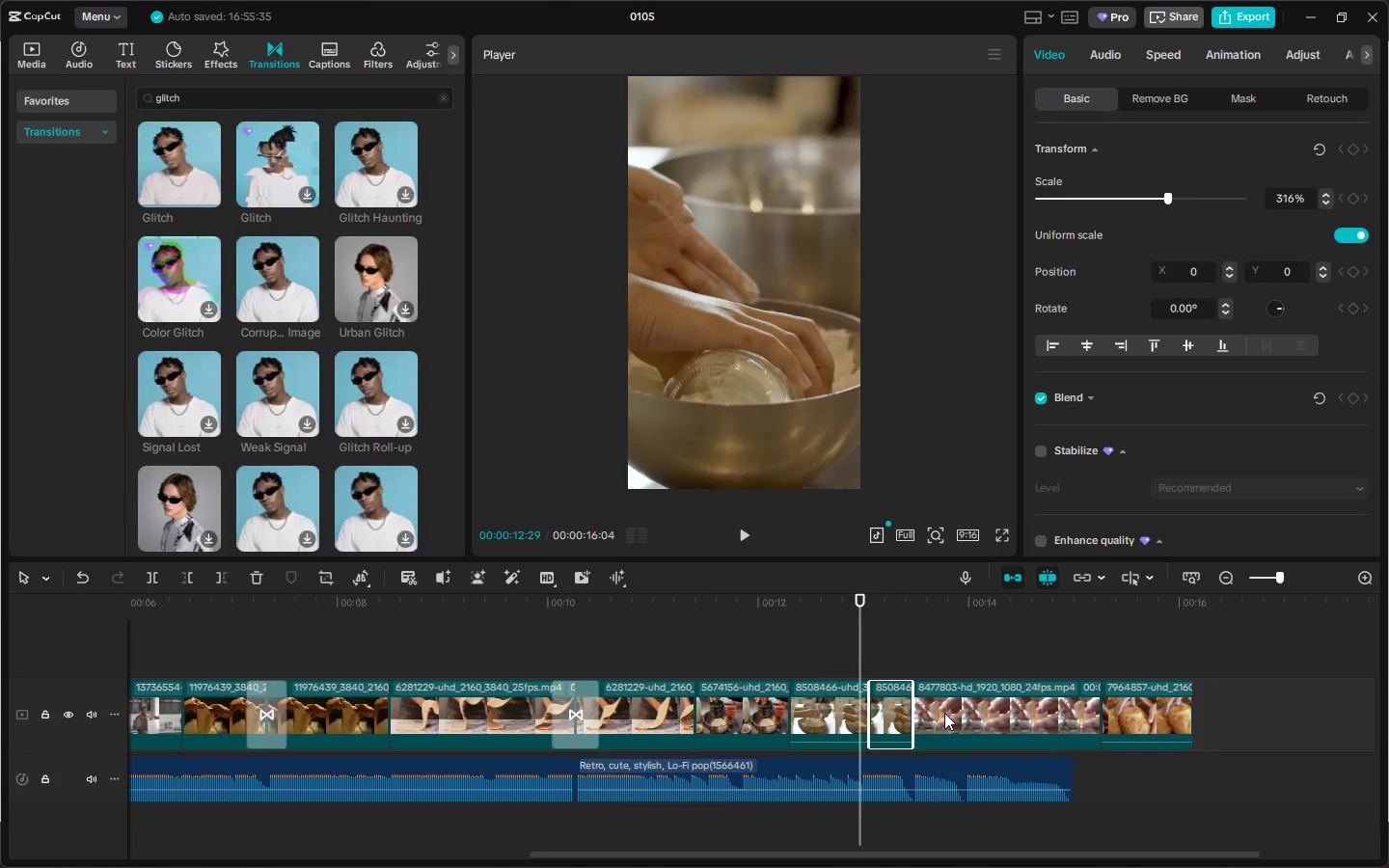 
left_click([944, 713])
 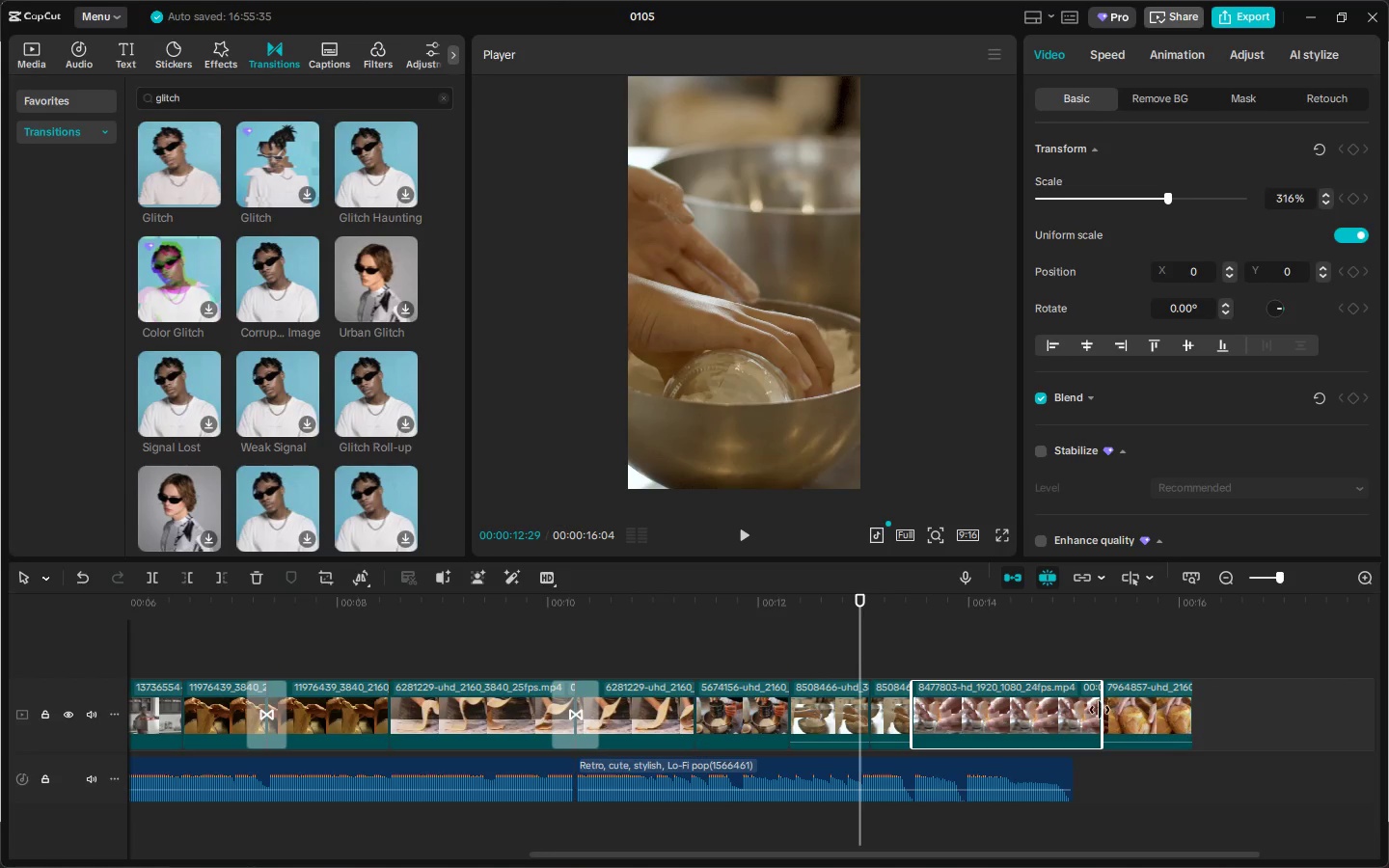 
left_click_drag(start_coordinate=[1099, 710], to_coordinate=[959, 739])
 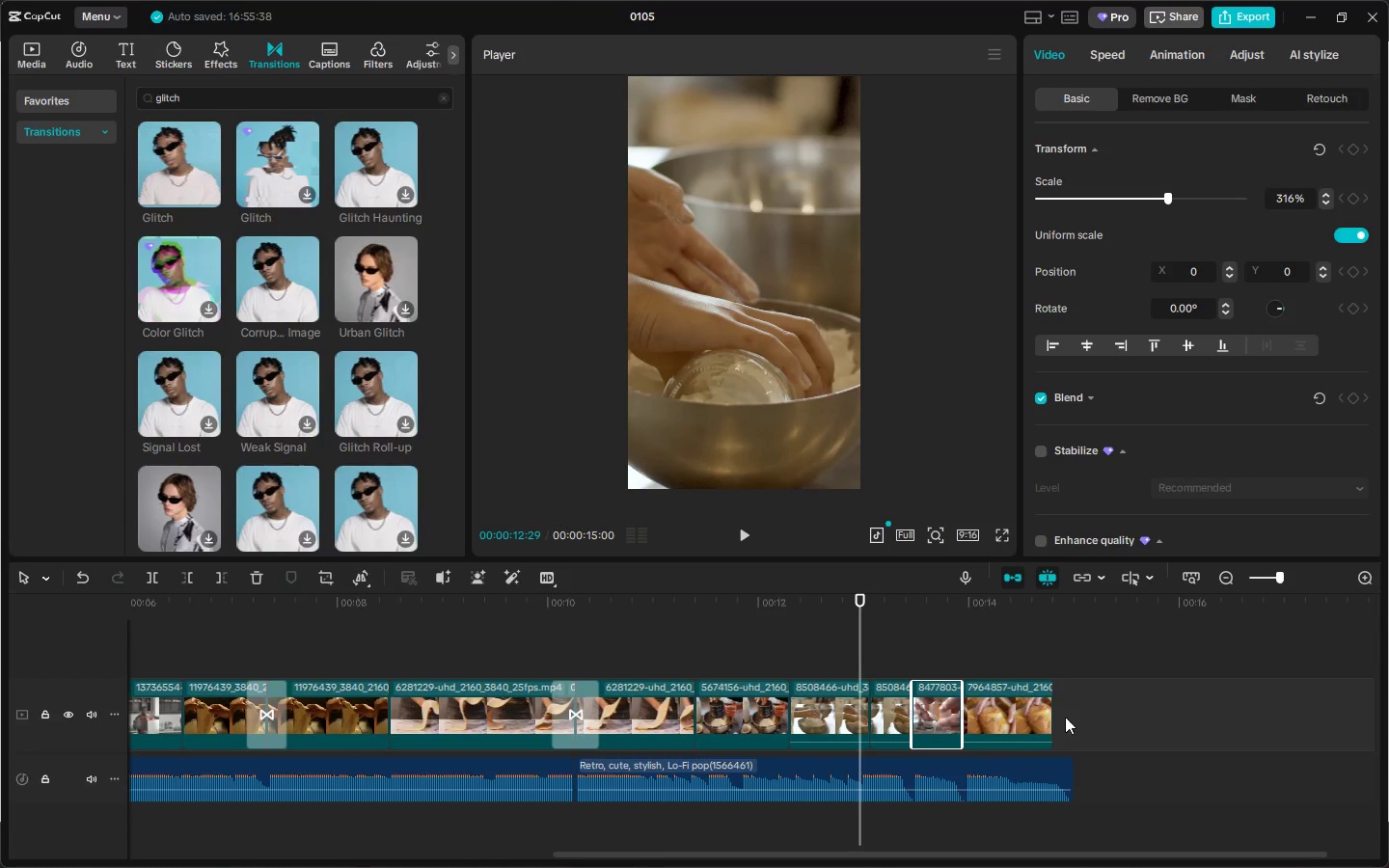 
left_click([1034, 717])
 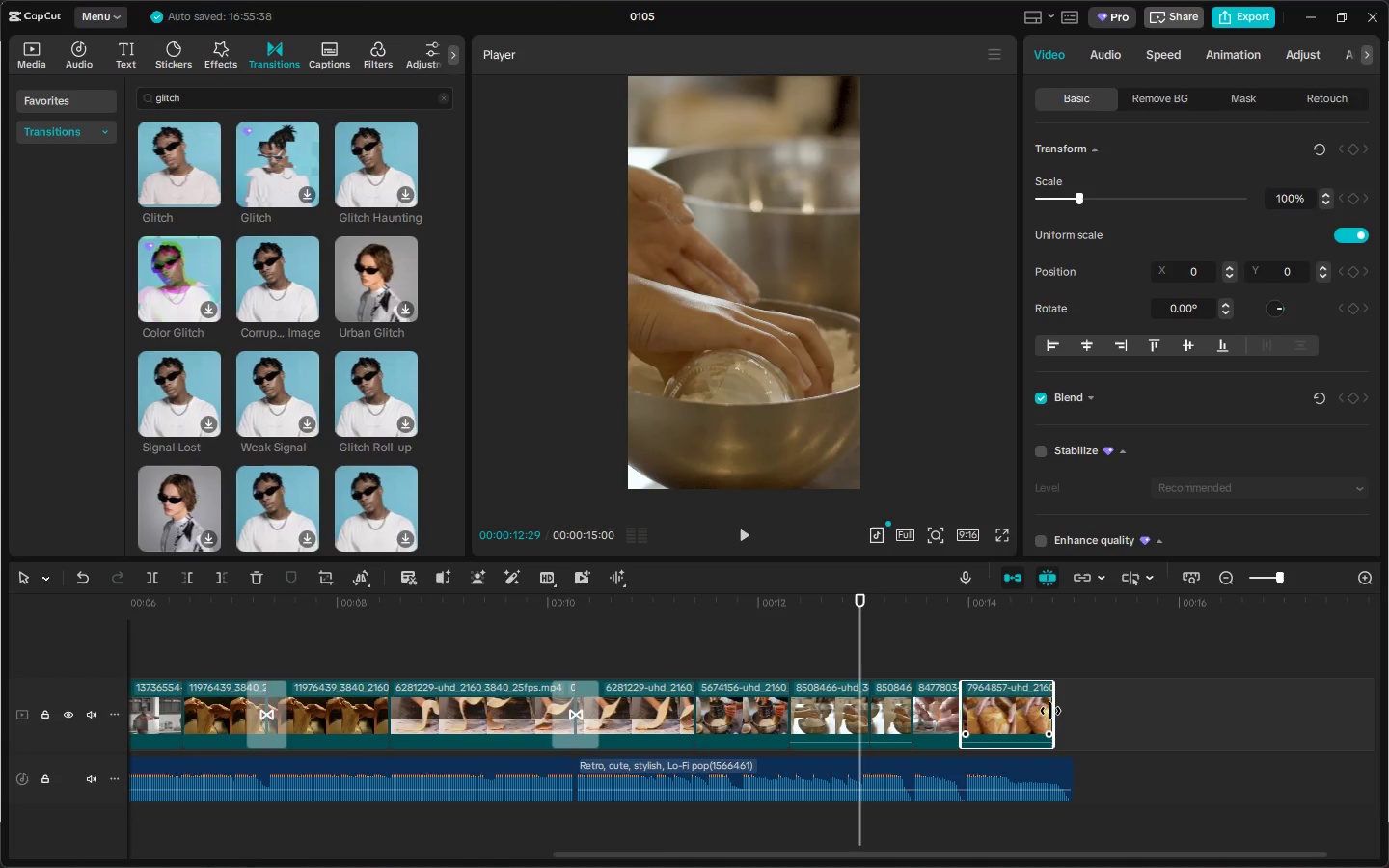 
left_click_drag(start_coordinate=[1051, 711], to_coordinate=[1068, 711])
 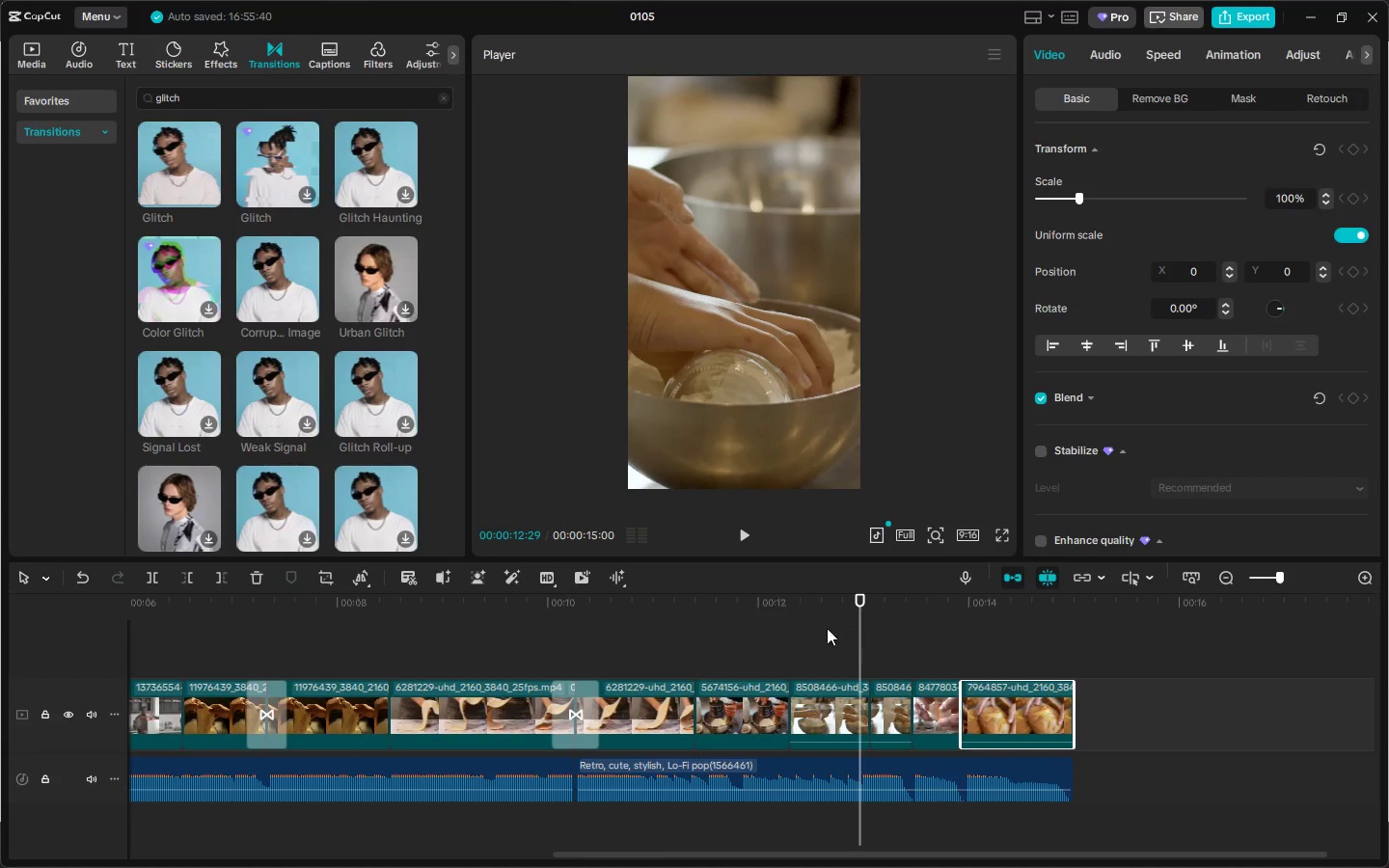 
left_click_drag(start_coordinate=[762, 616], to_coordinate=[0, 665])
 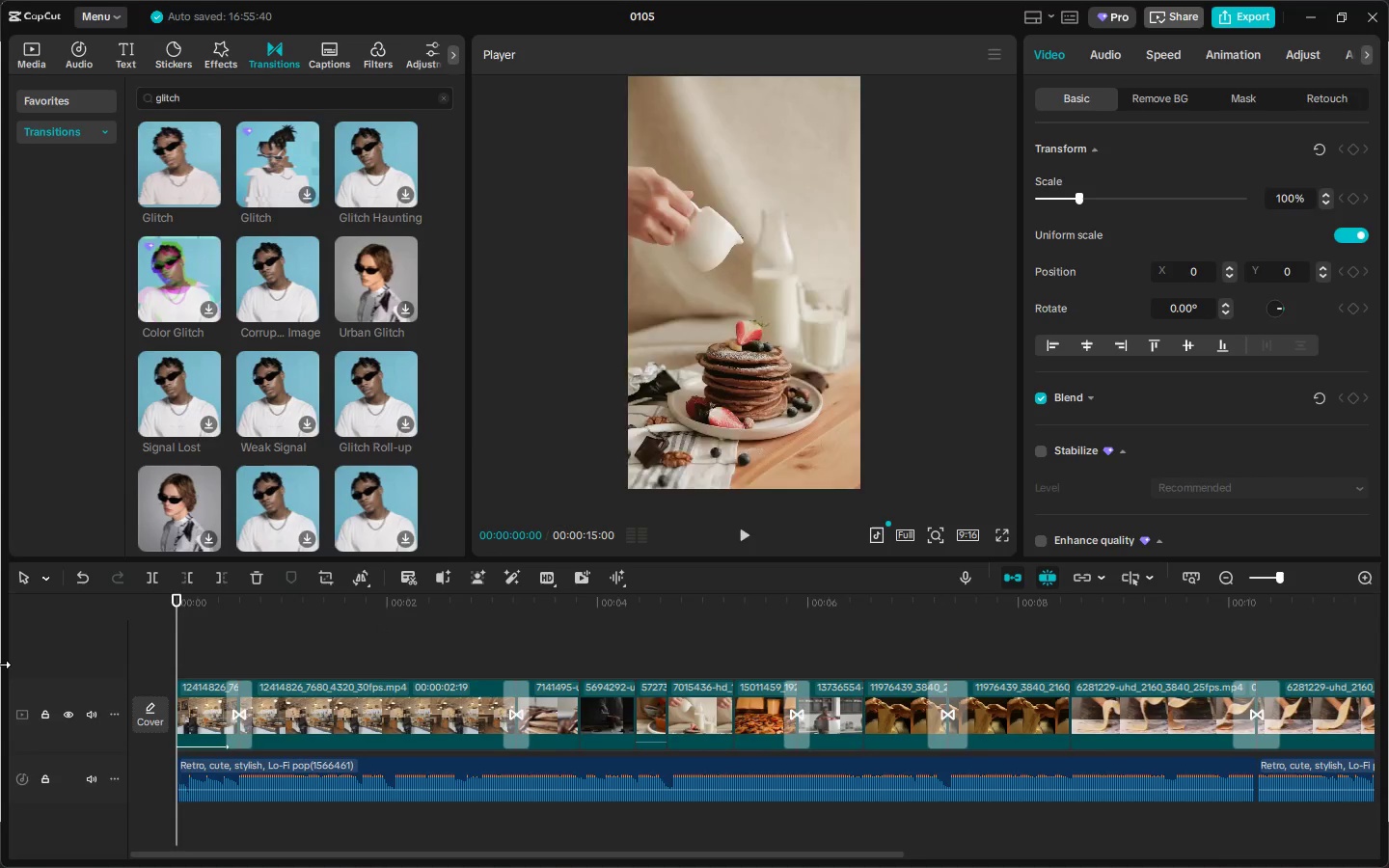 
key(Space)
 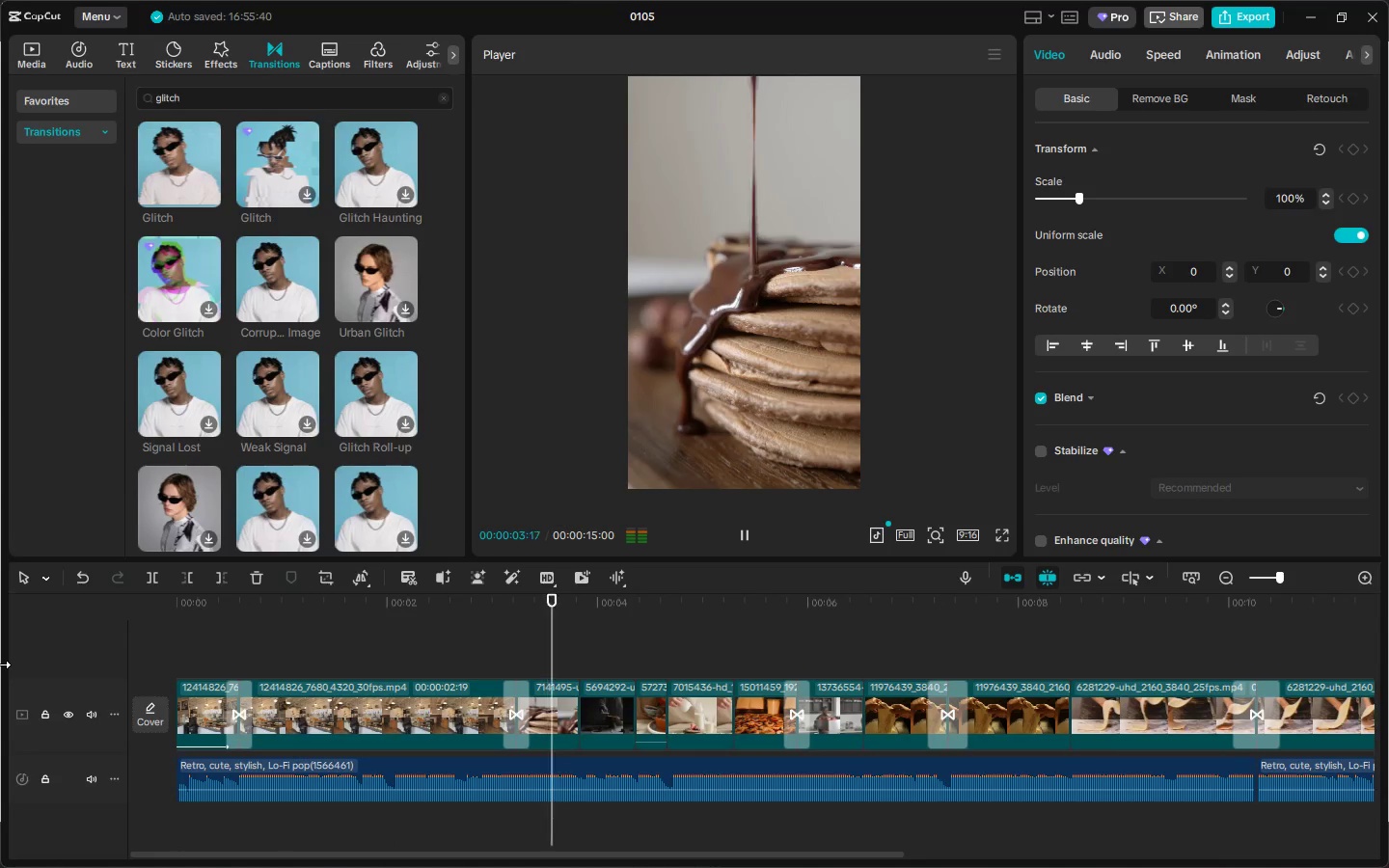 
wait(8.59)
 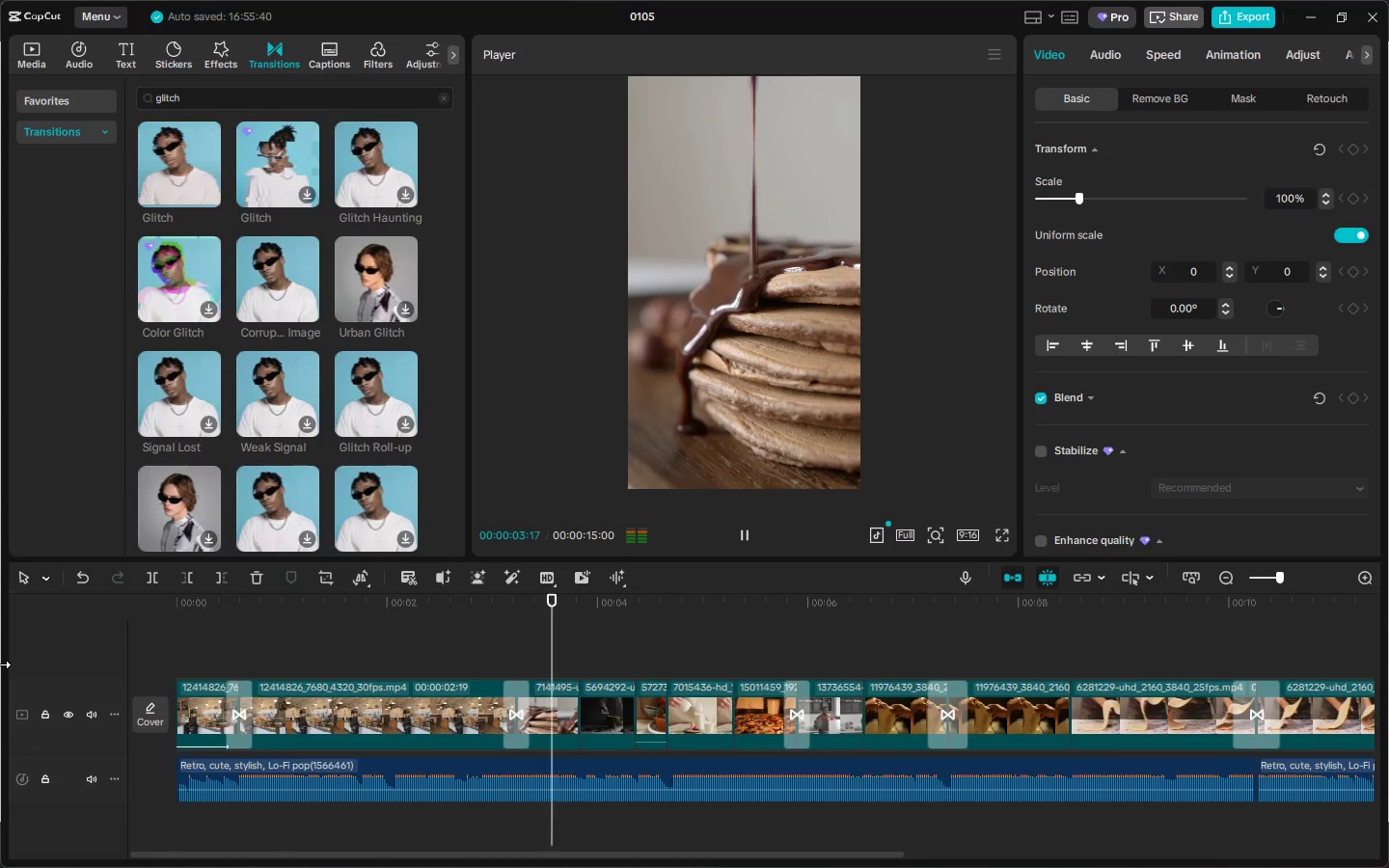 
left_click_drag(start_coordinate=[743, 847], to_coordinate=[815, 847])
 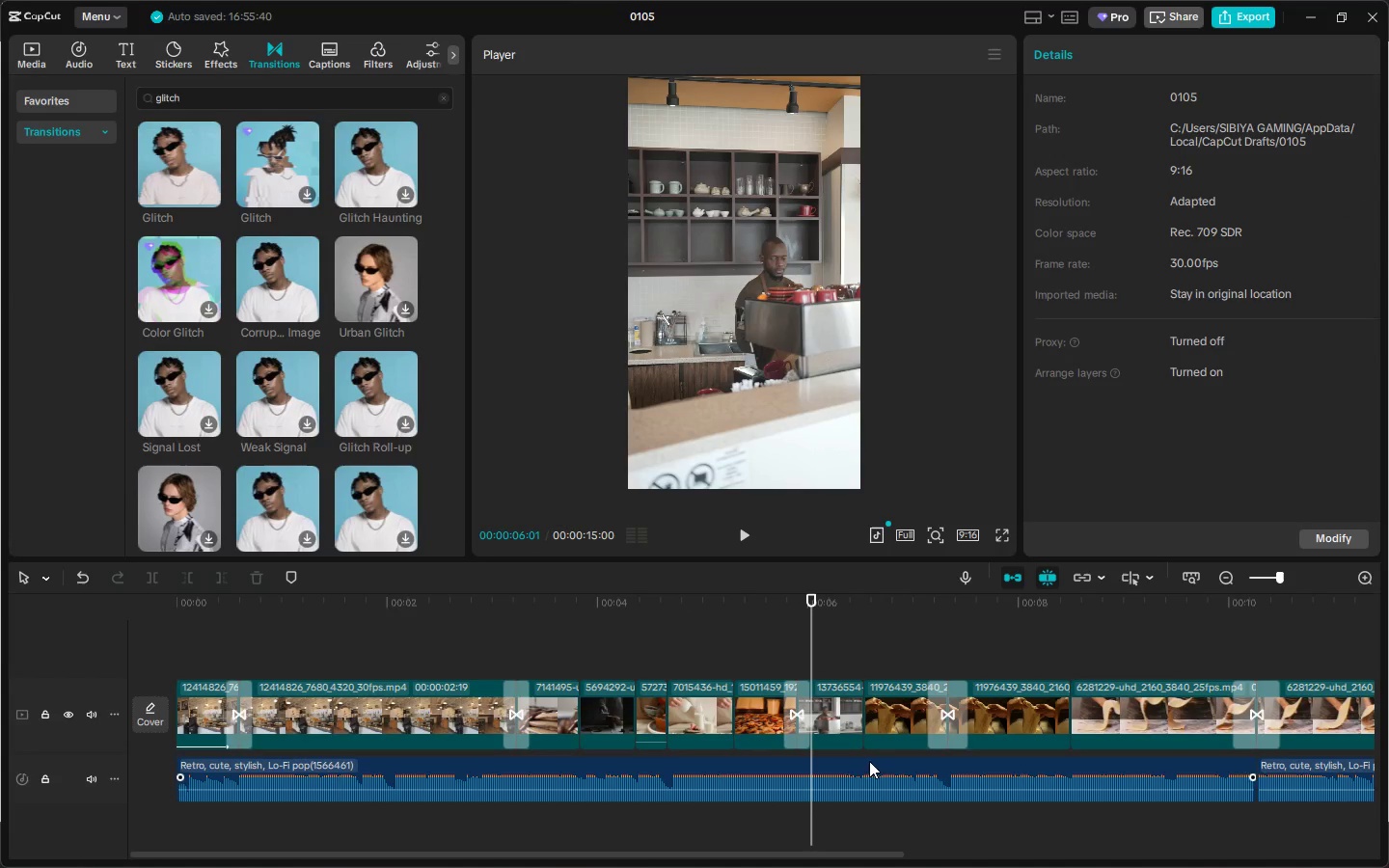 
key(Space)
 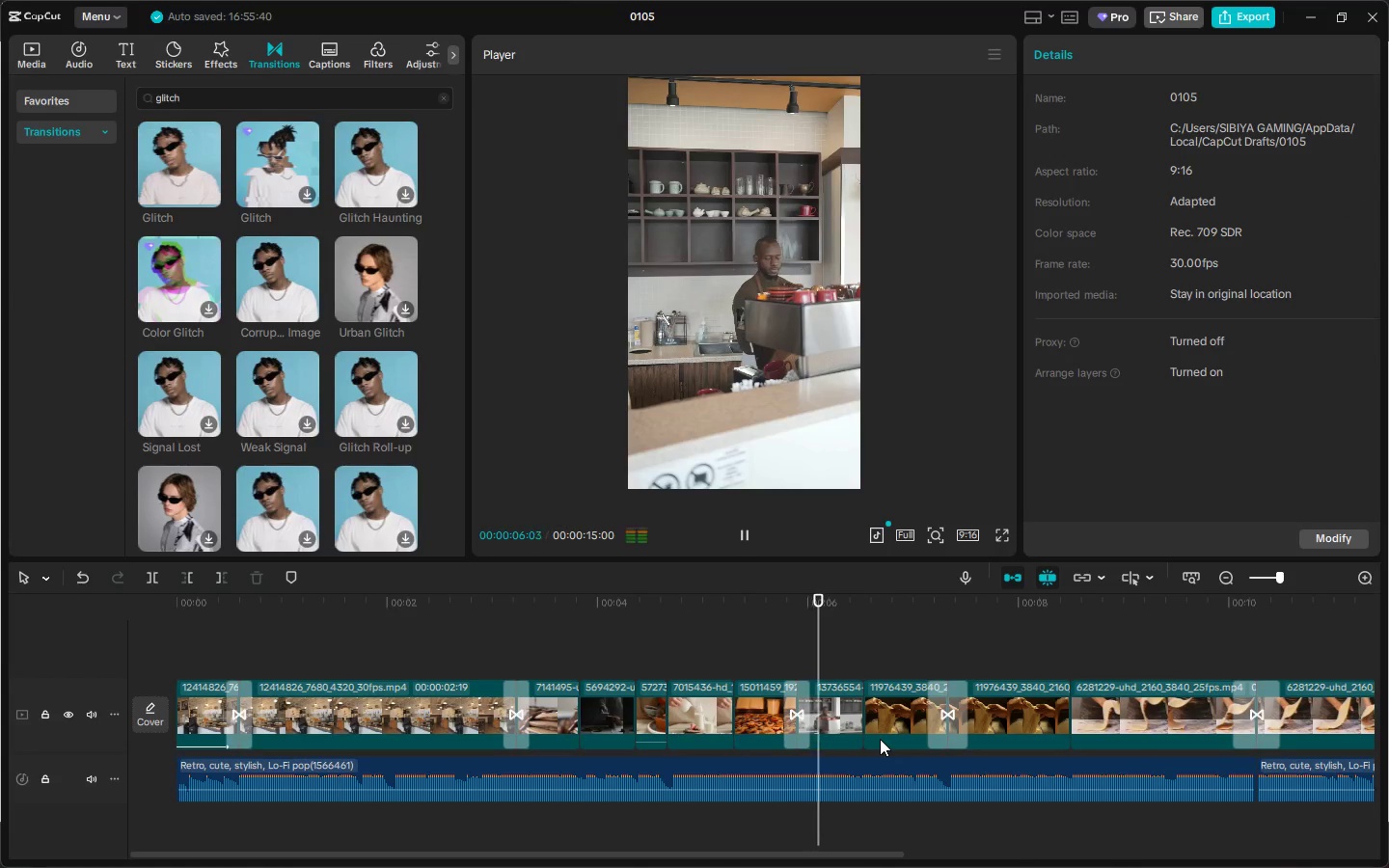 
key(Space)
 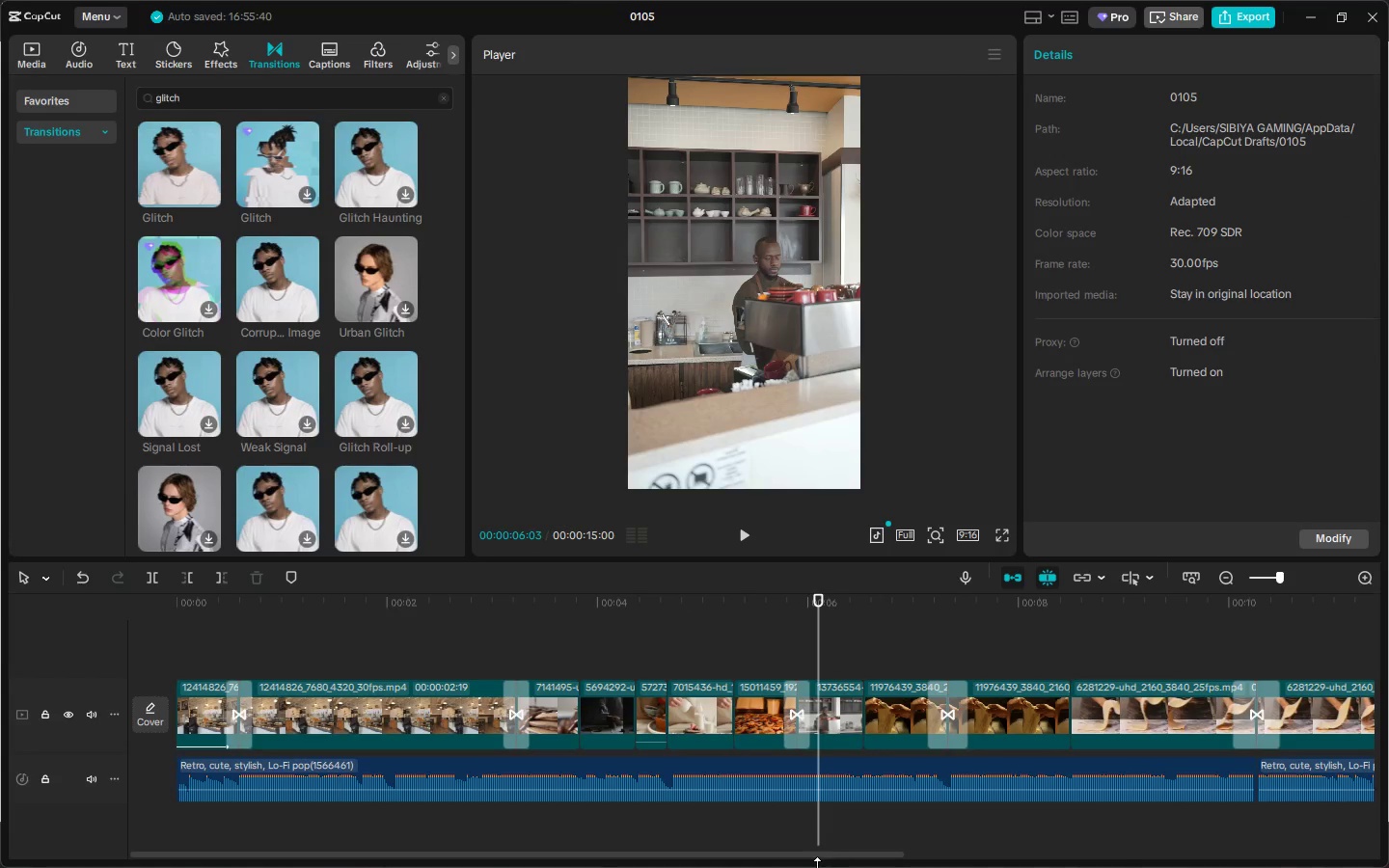 
key(Space)
 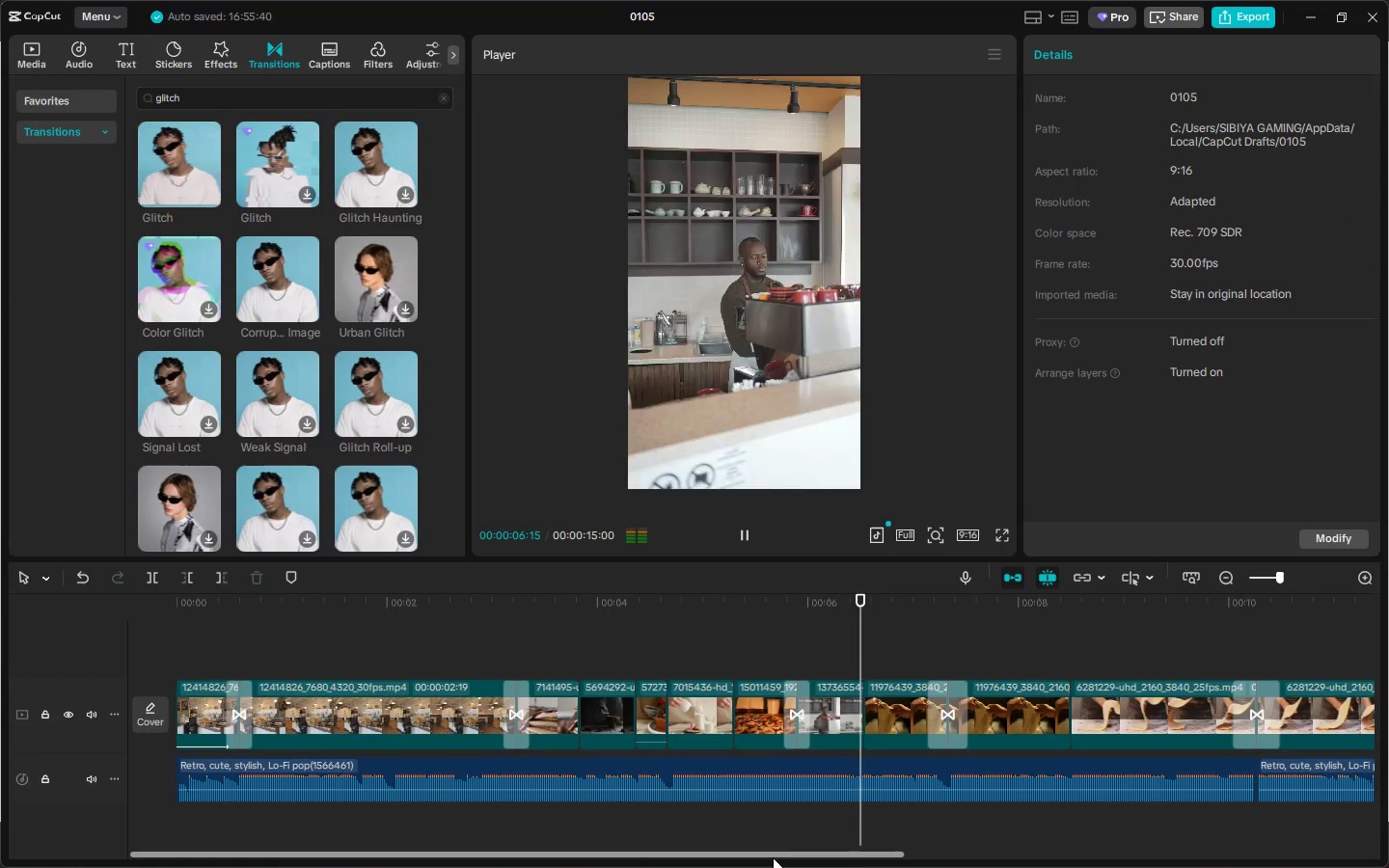 
left_click_drag(start_coordinate=[776, 850], to_coordinate=[922, 852])
 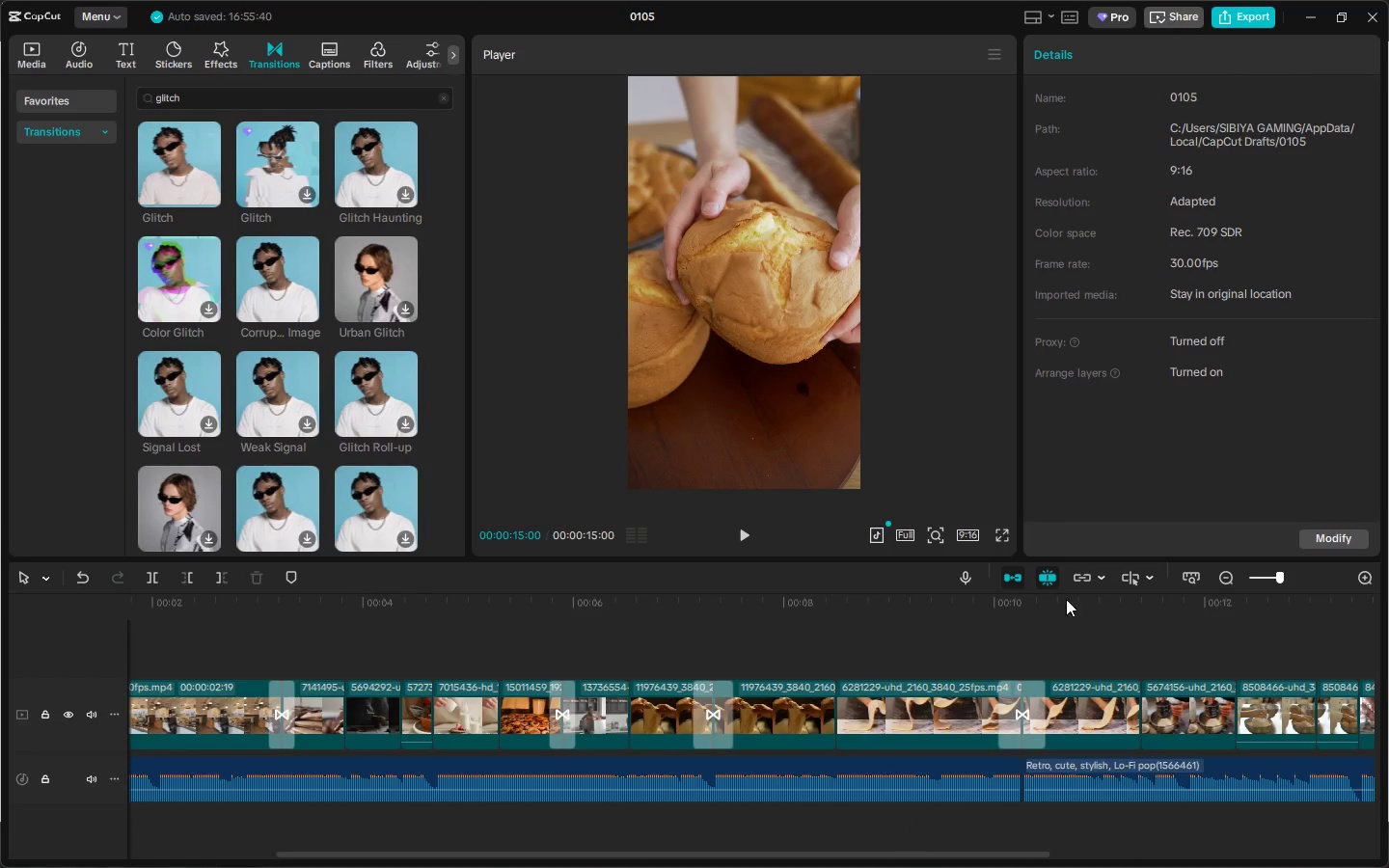 
left_click([1100, 600])
 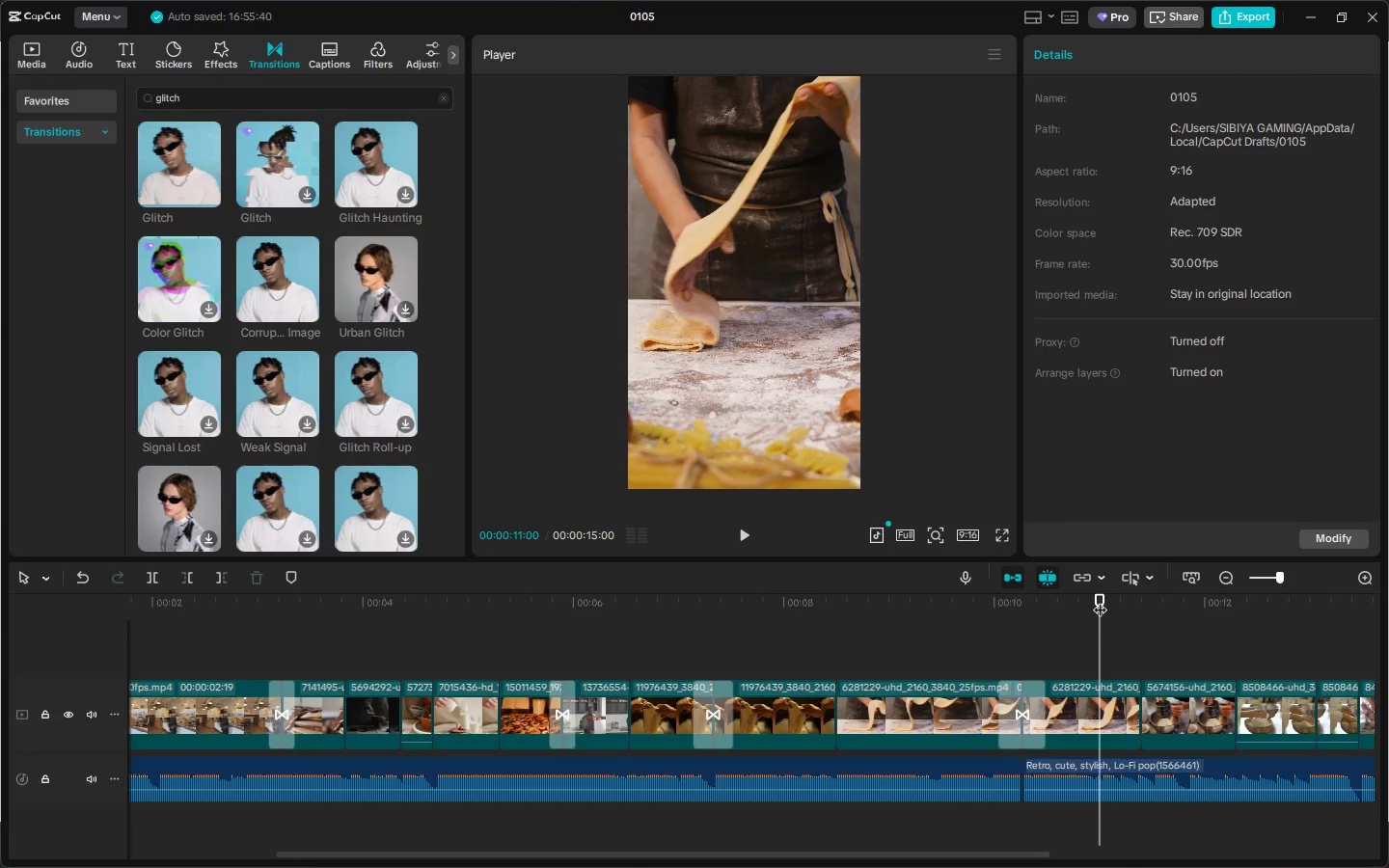 
wait(7.44)
 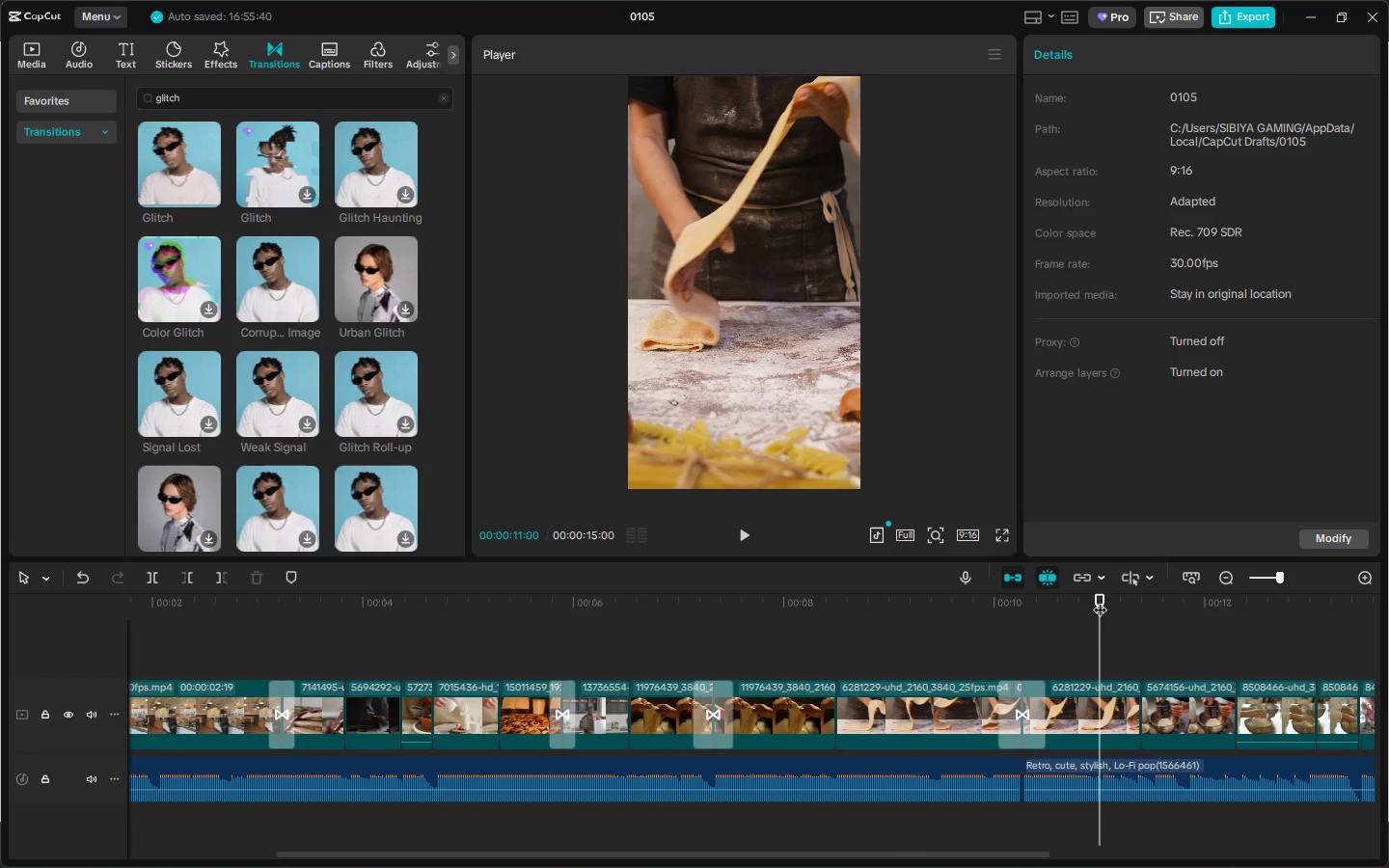 
left_click([994, 608])
 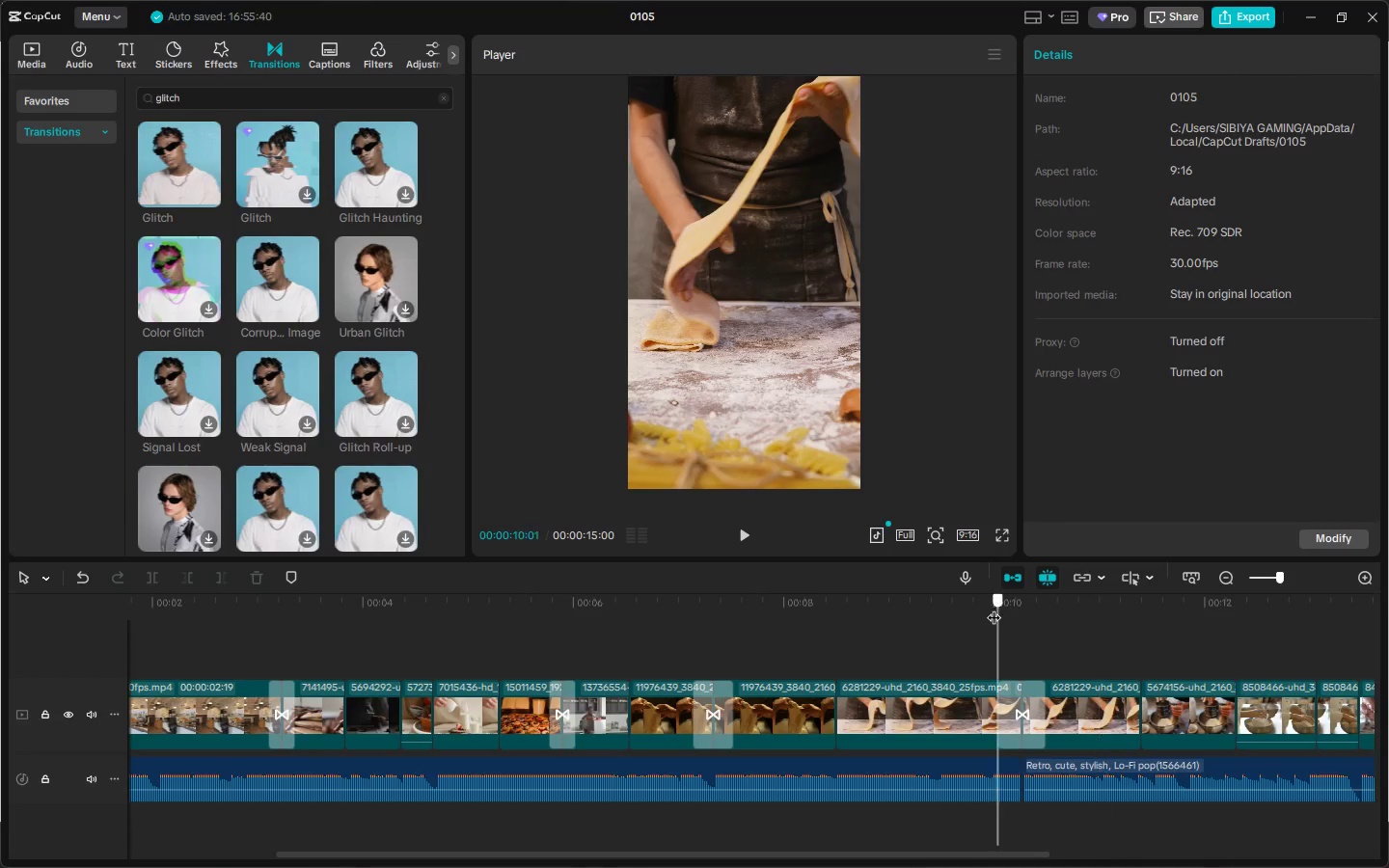 
key(Space)
 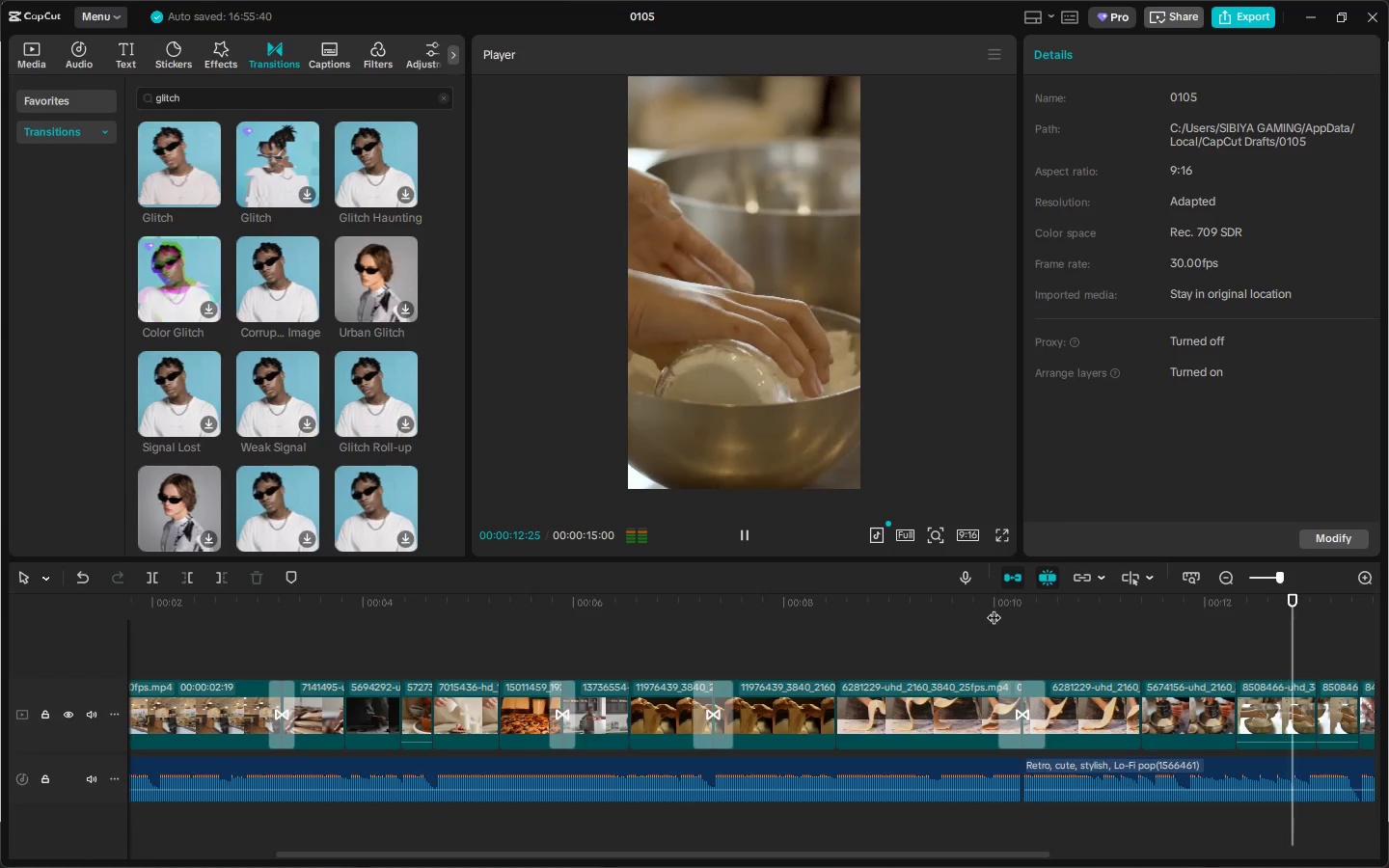 
key(Space)
 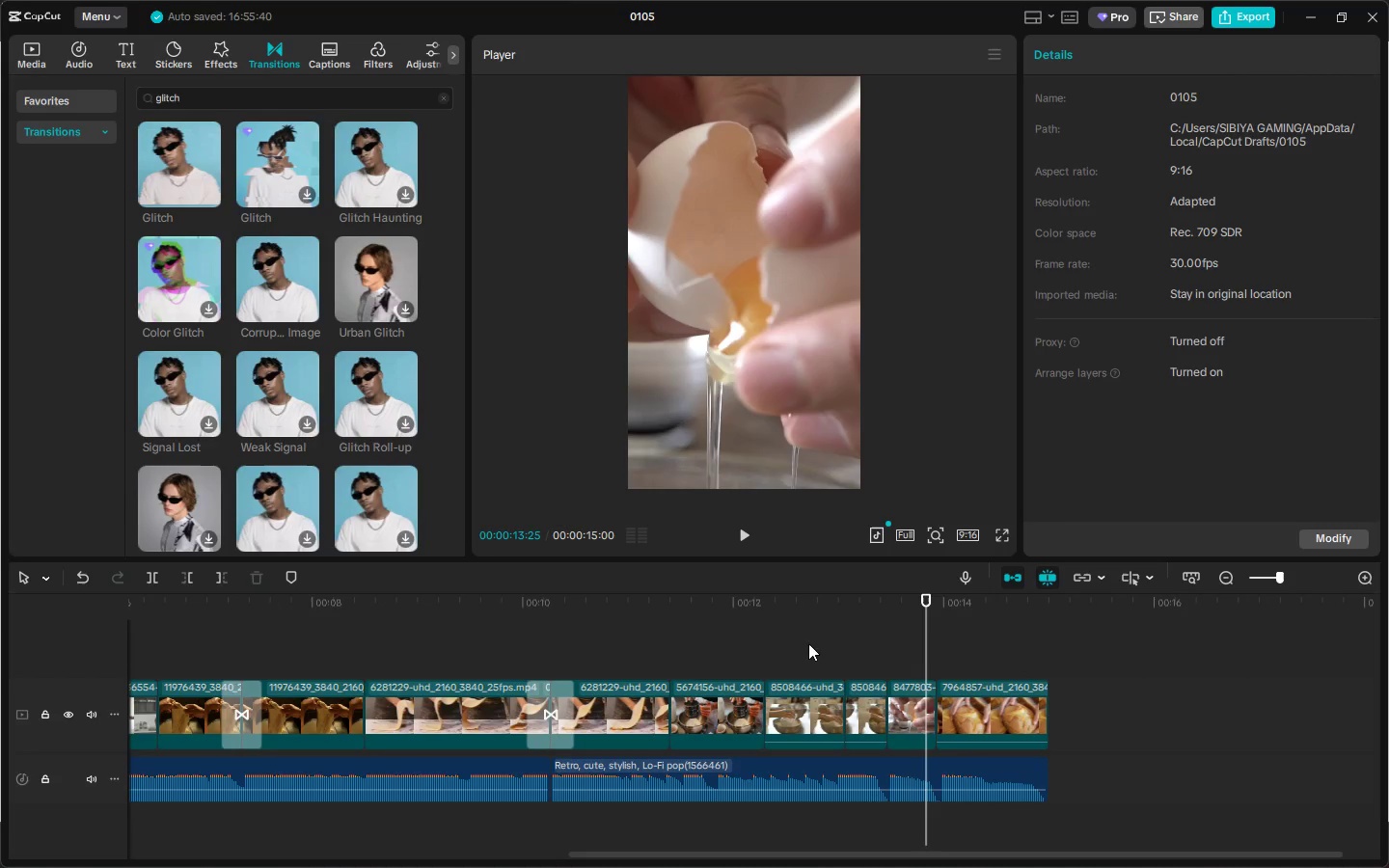 
left_click([783, 609])
 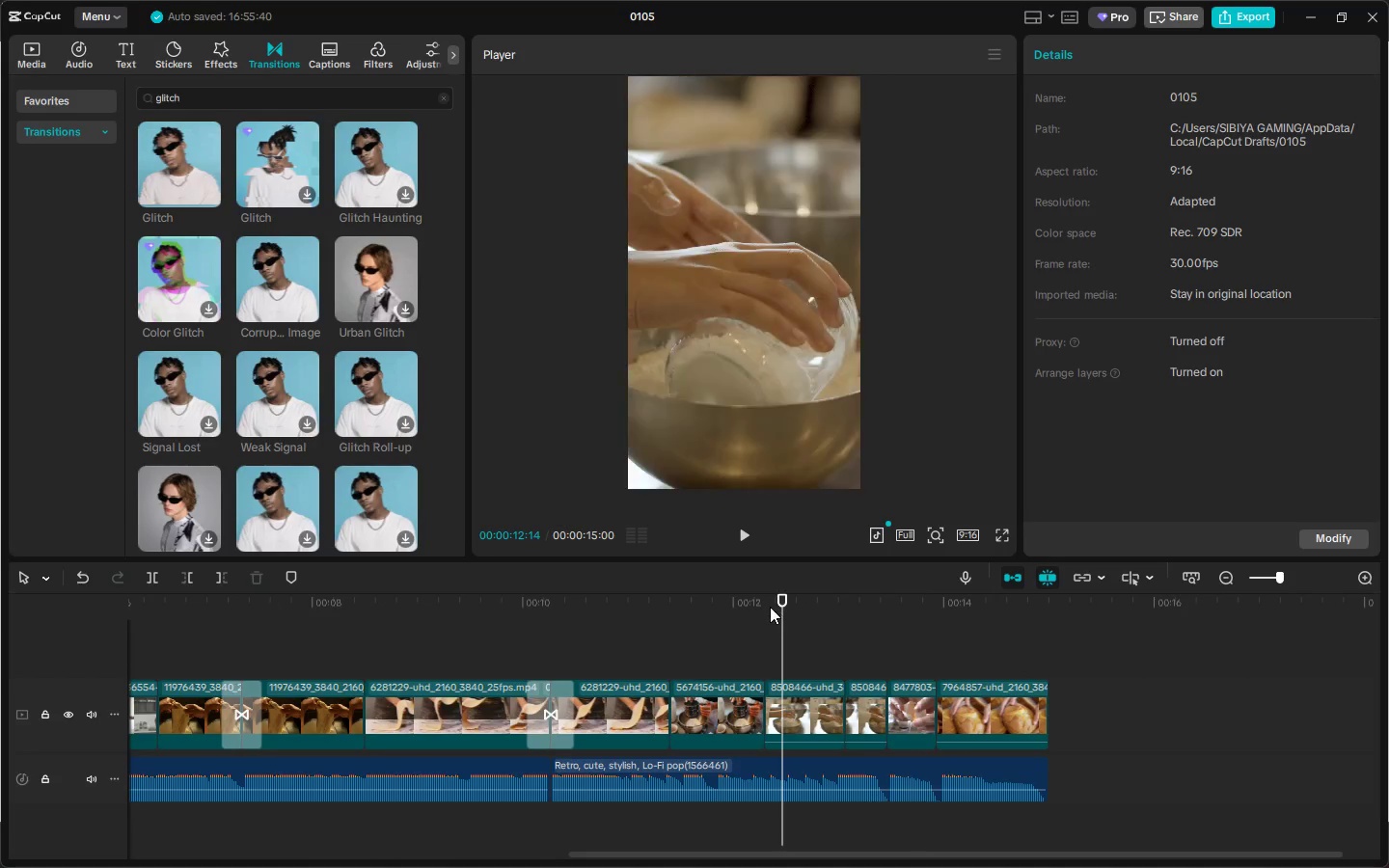 
key(Space)
 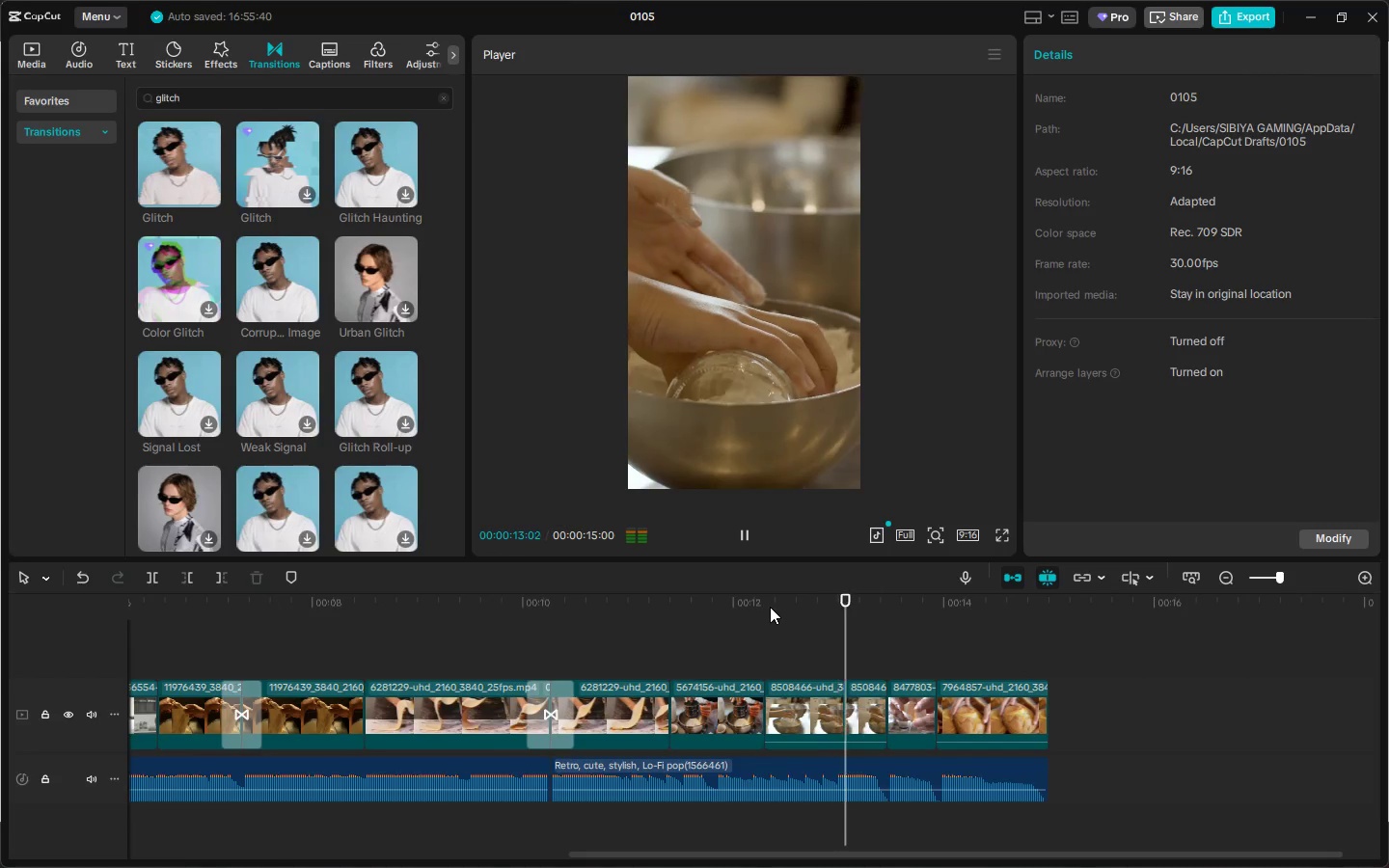 
key(Space)
 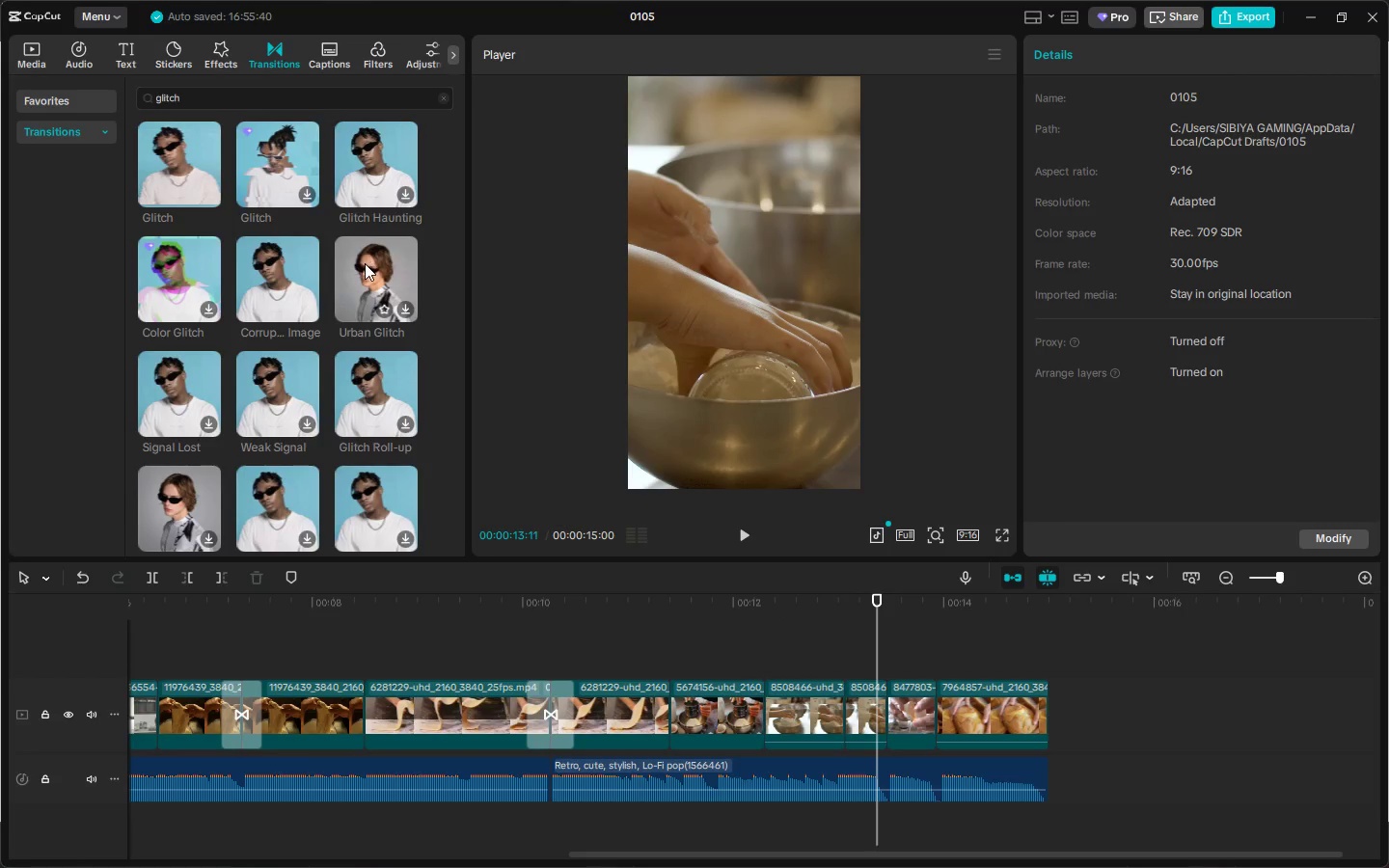 
left_click_drag(start_coordinate=[365, 263], to_coordinate=[773, 716])